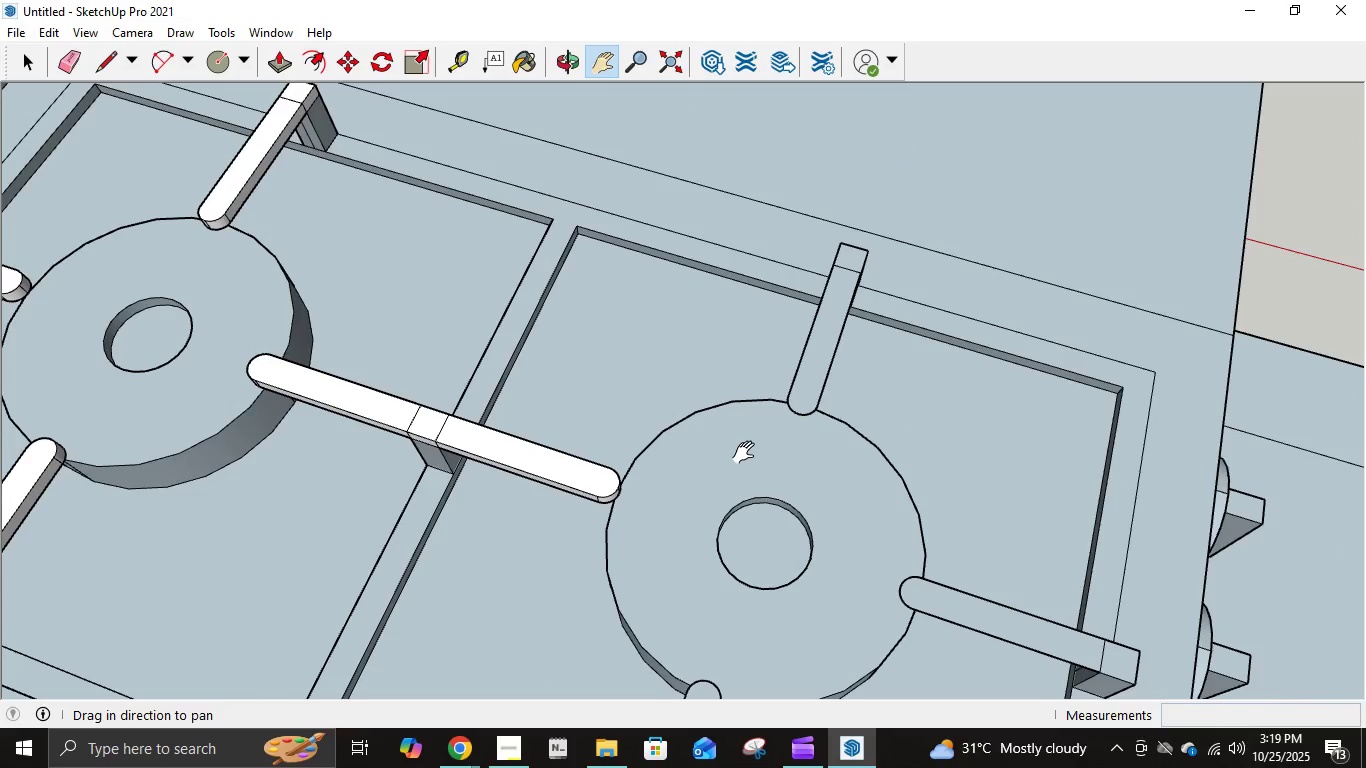 
key(P)
 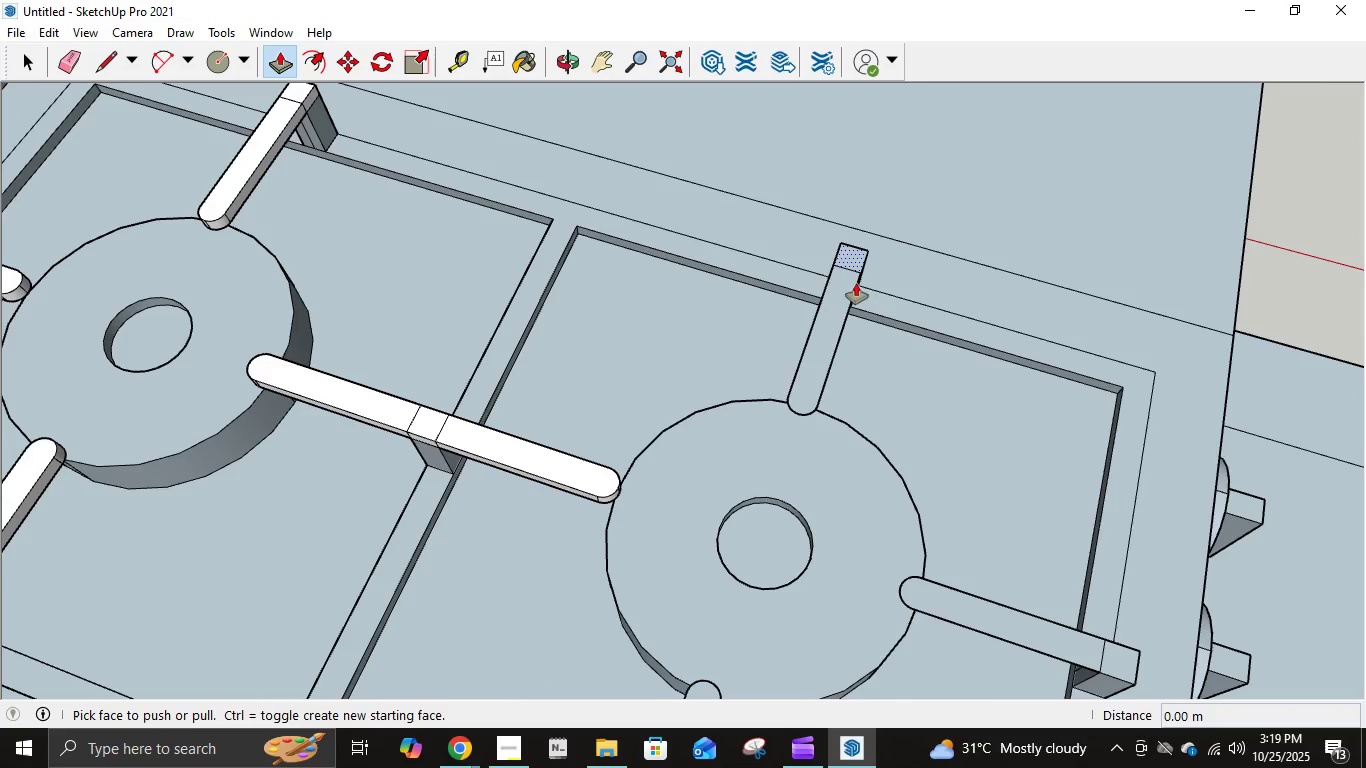 
scroll: coordinate [854, 389], scroll_direction: up, amount: 1.0
 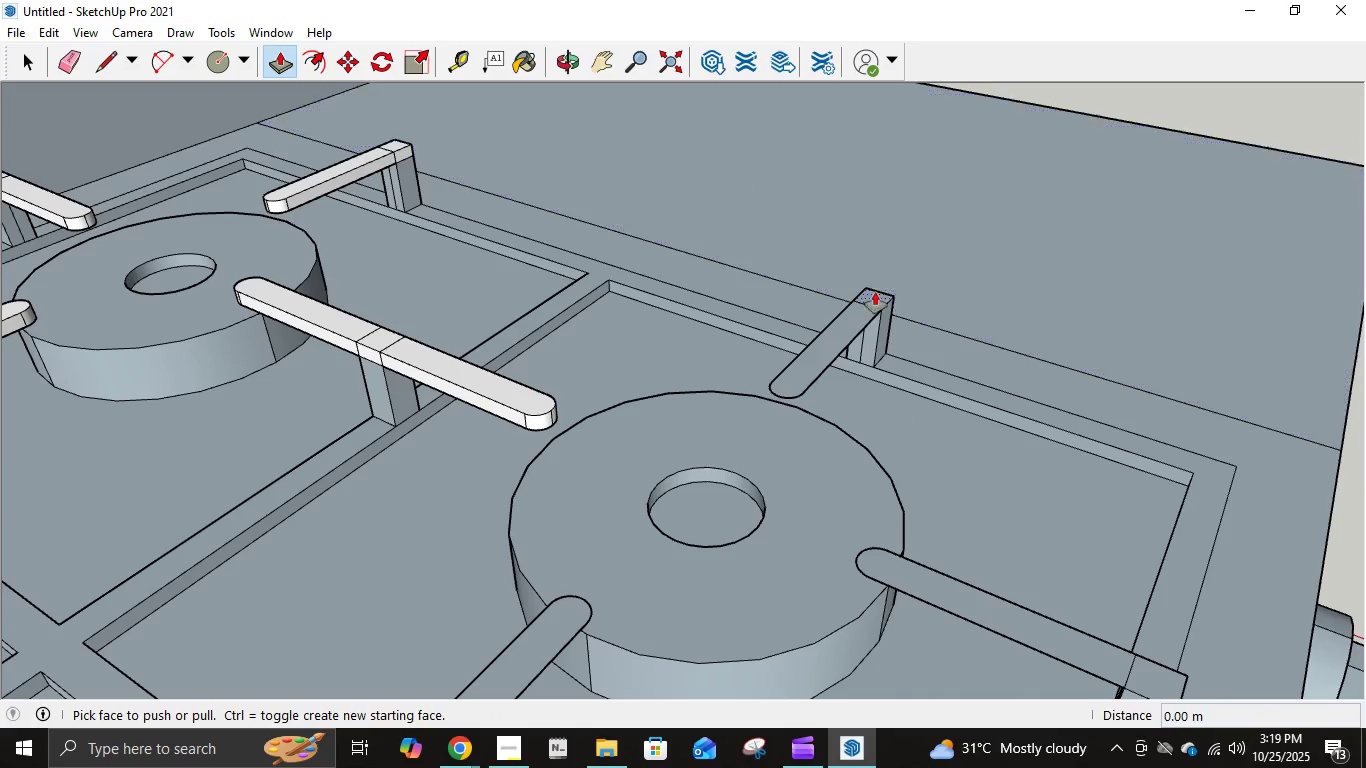 
left_click([879, 293])
 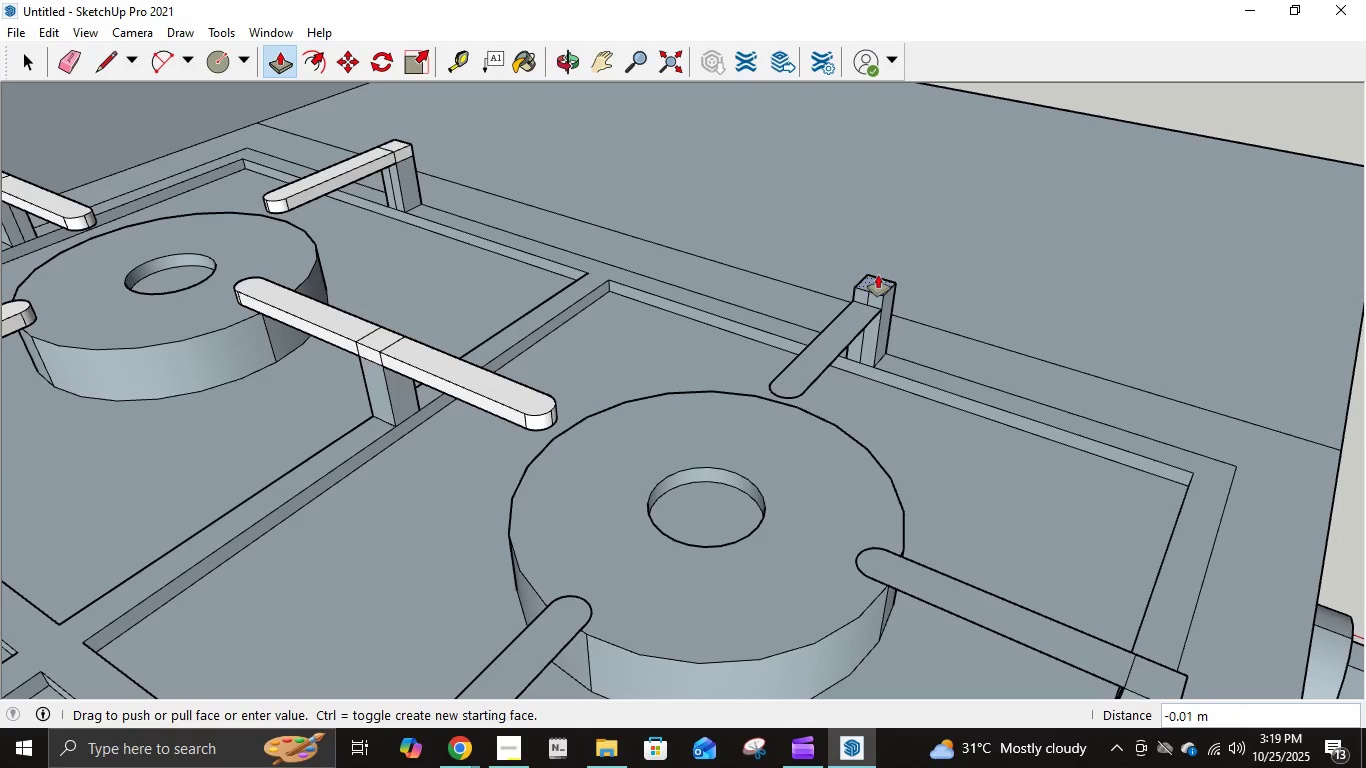 
key(NumpadDecimal)
 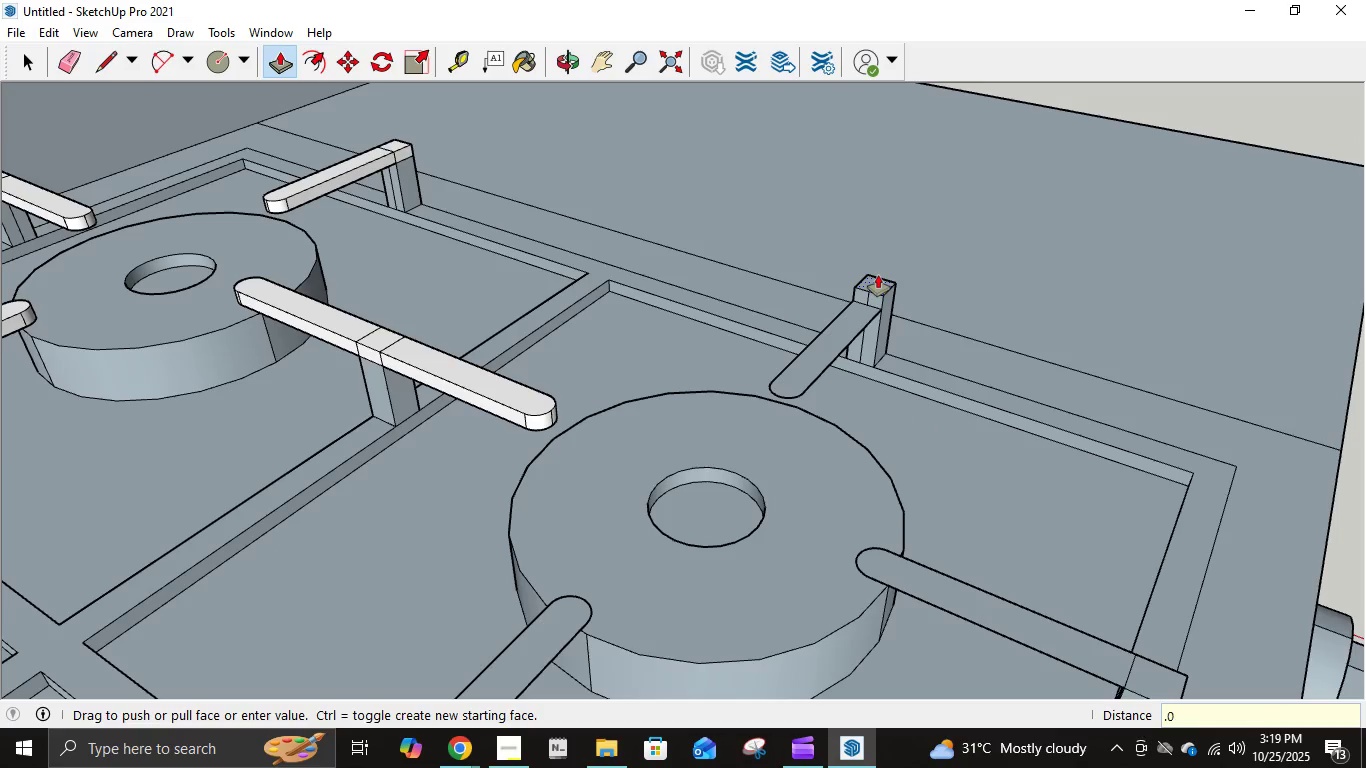 
key(Numpad0)
 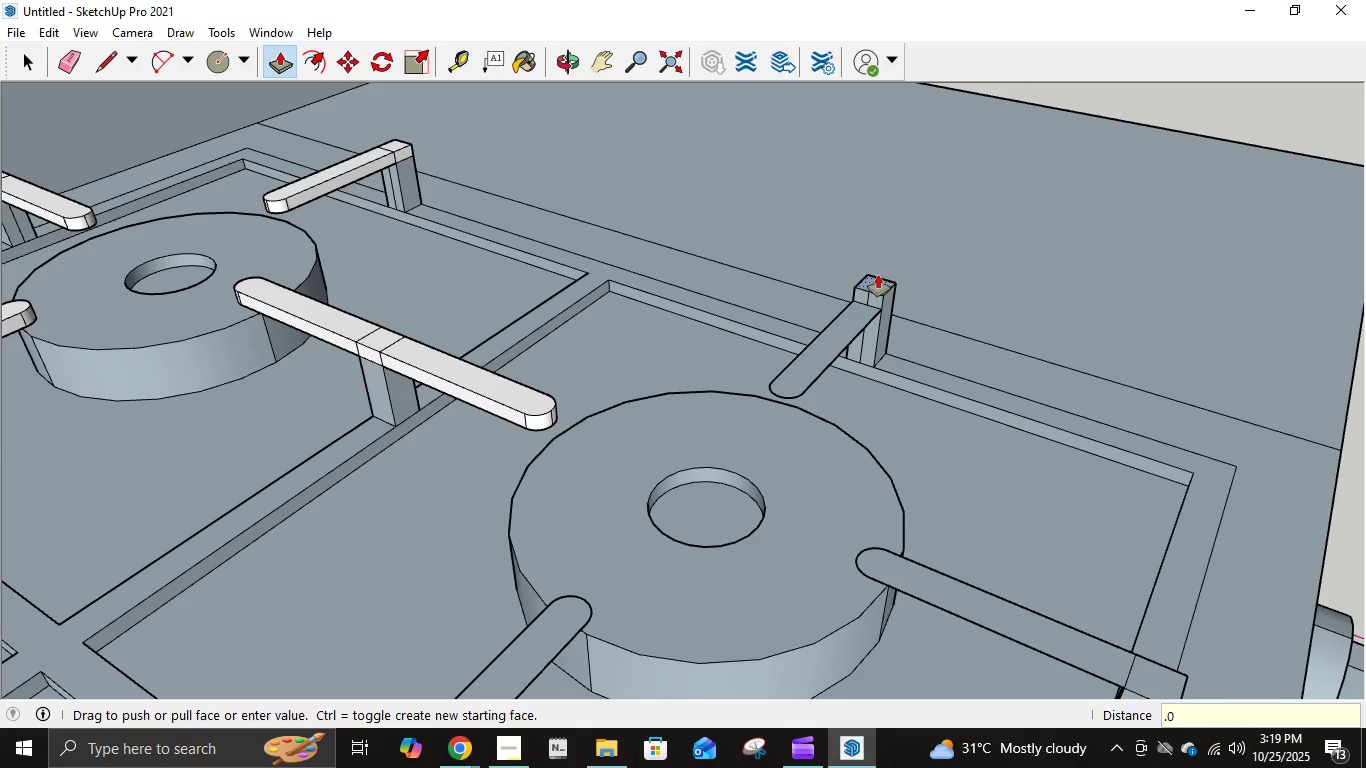 
key(Numpad1)
 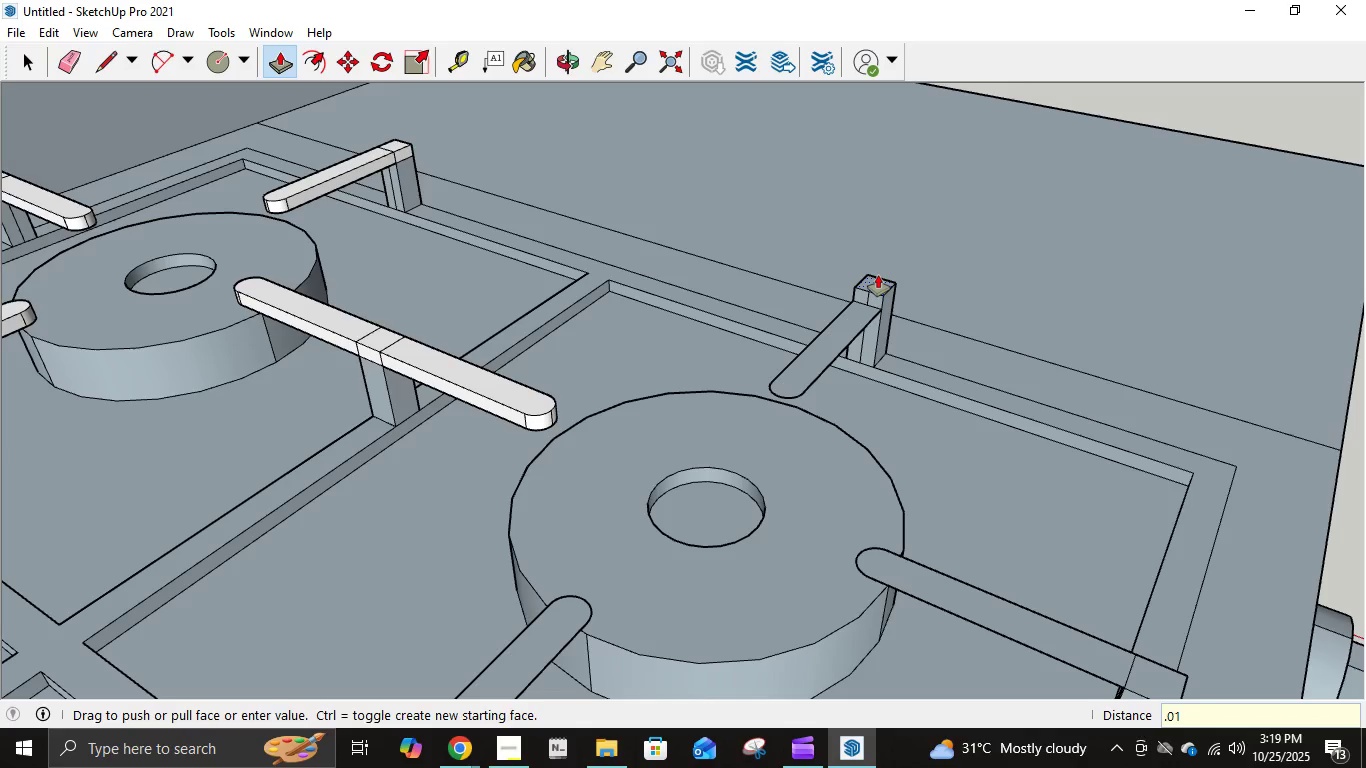 
key(NumpadEnter)
 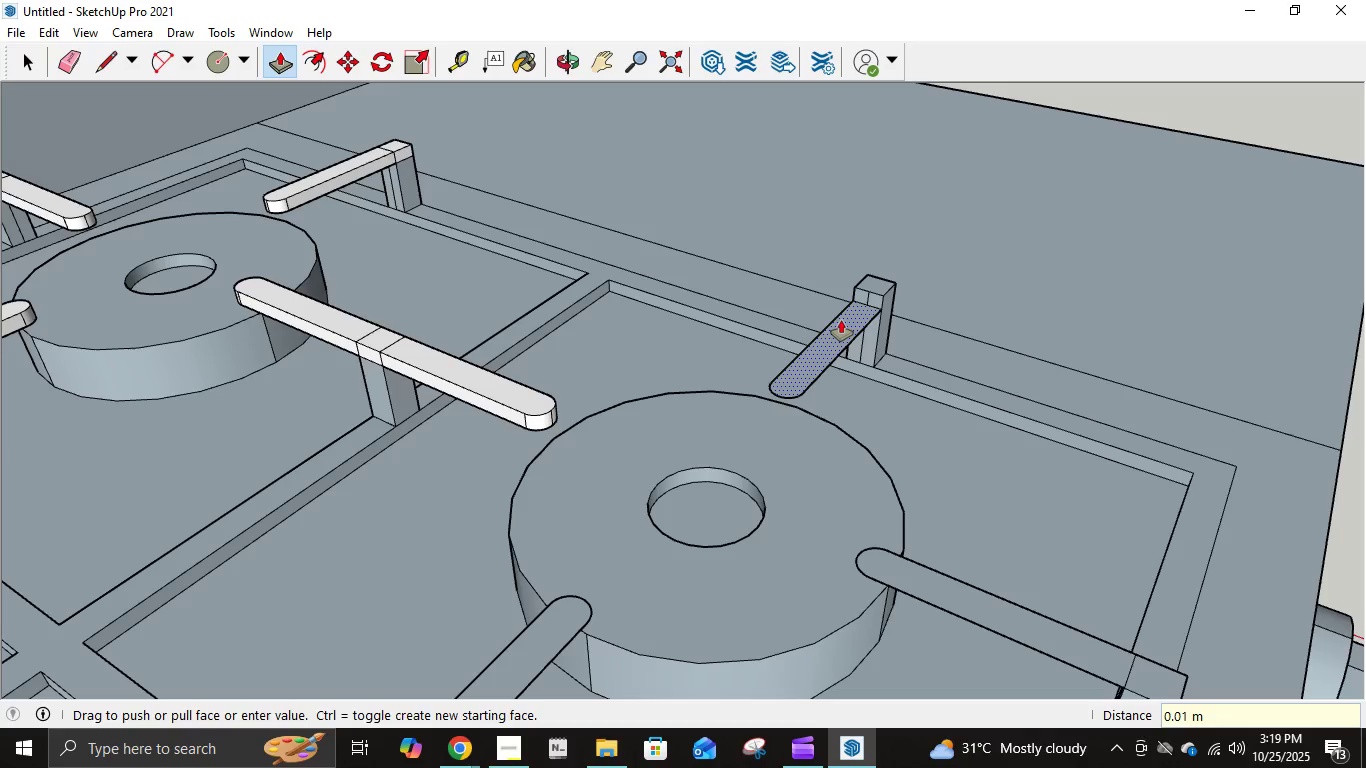 
left_click([841, 320])
 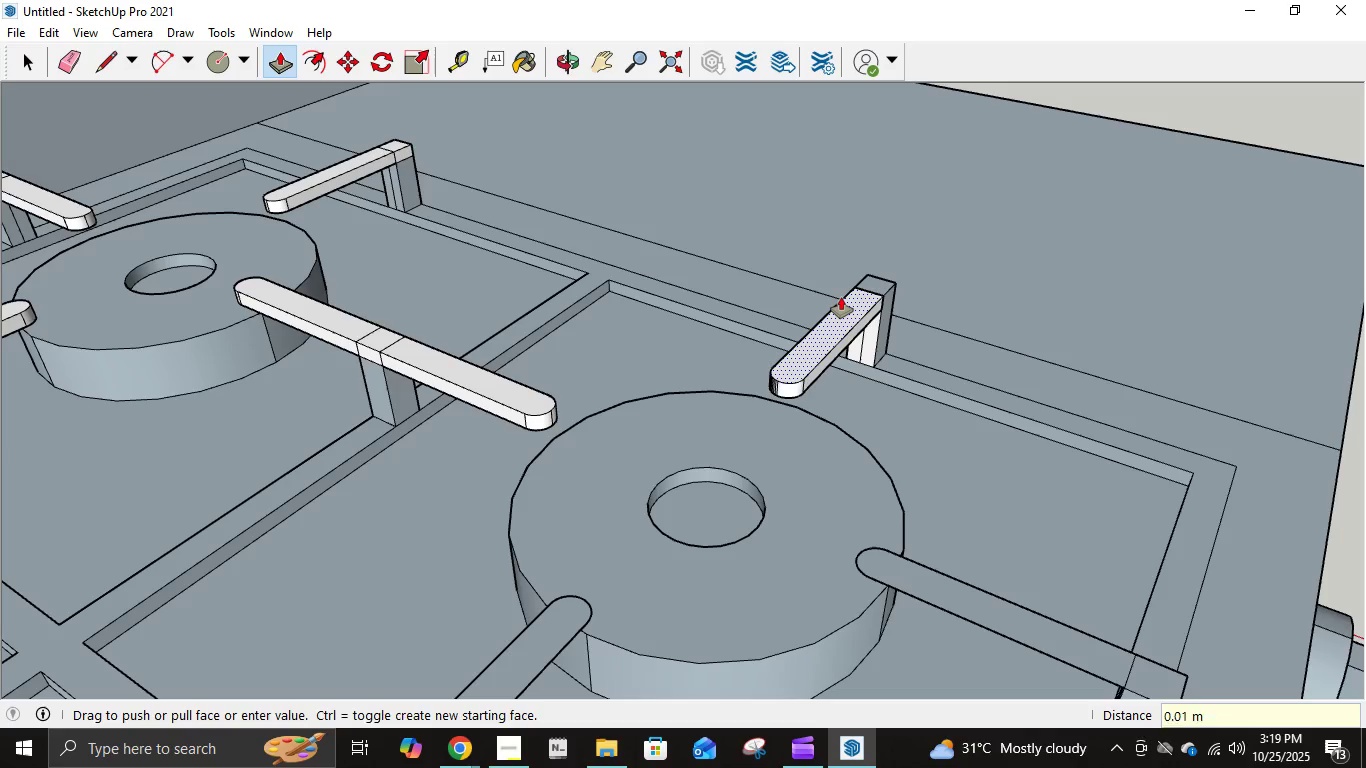 
key(NumpadDecimal)
 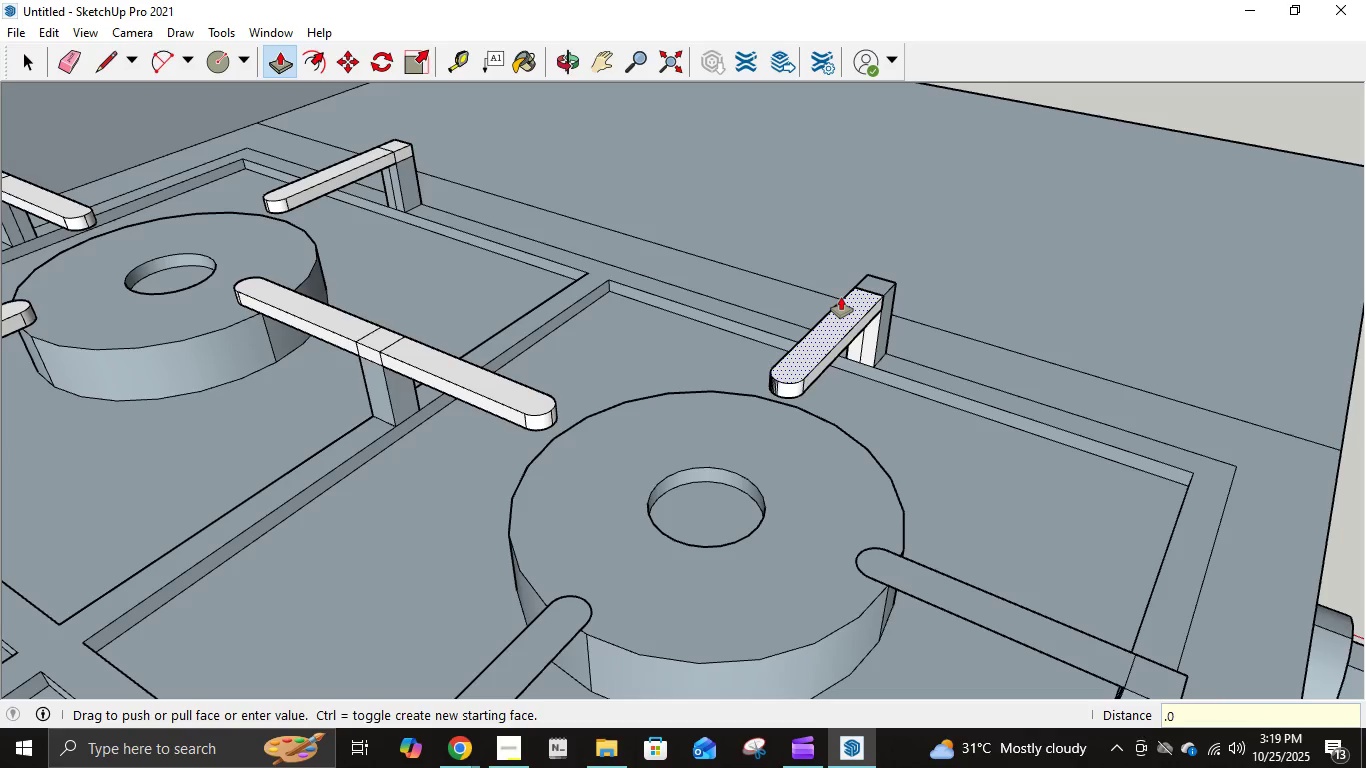 
key(Numpad0)
 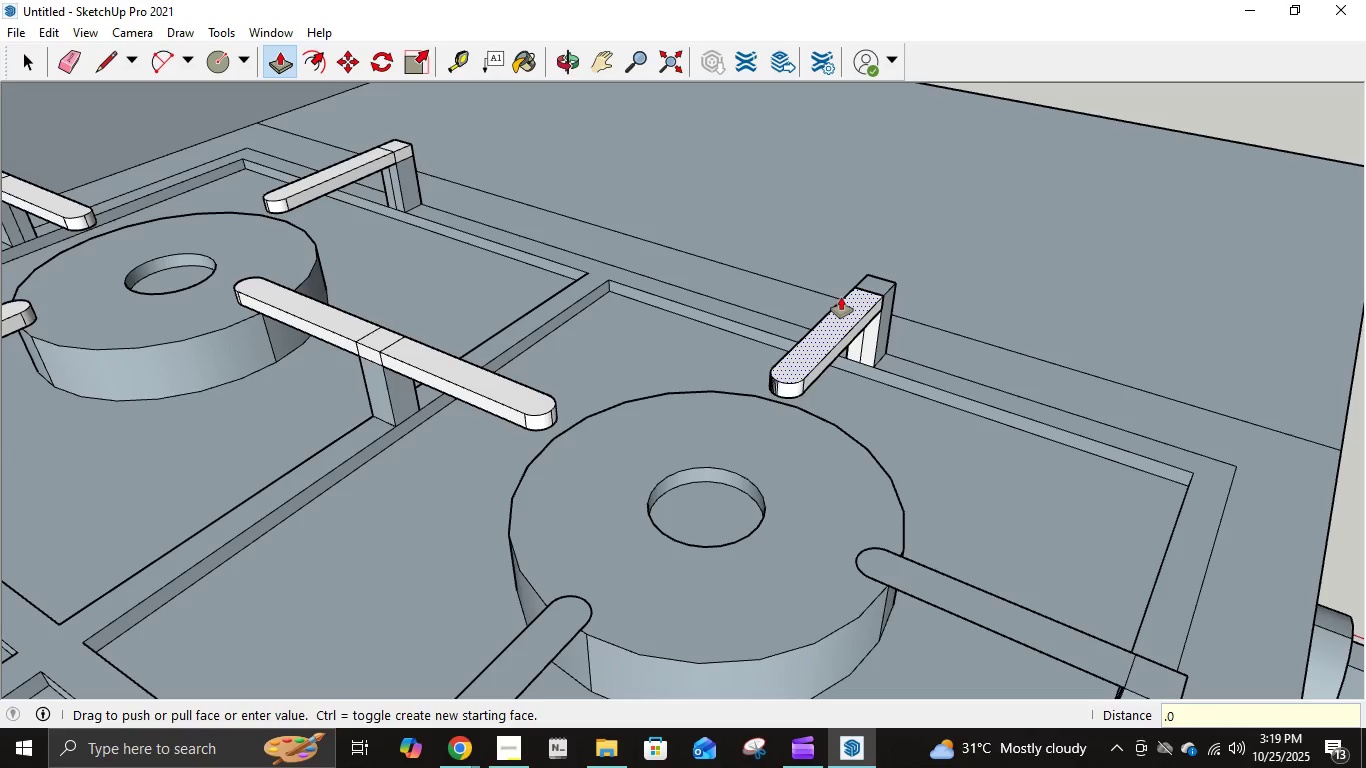 
key(Numpad1)
 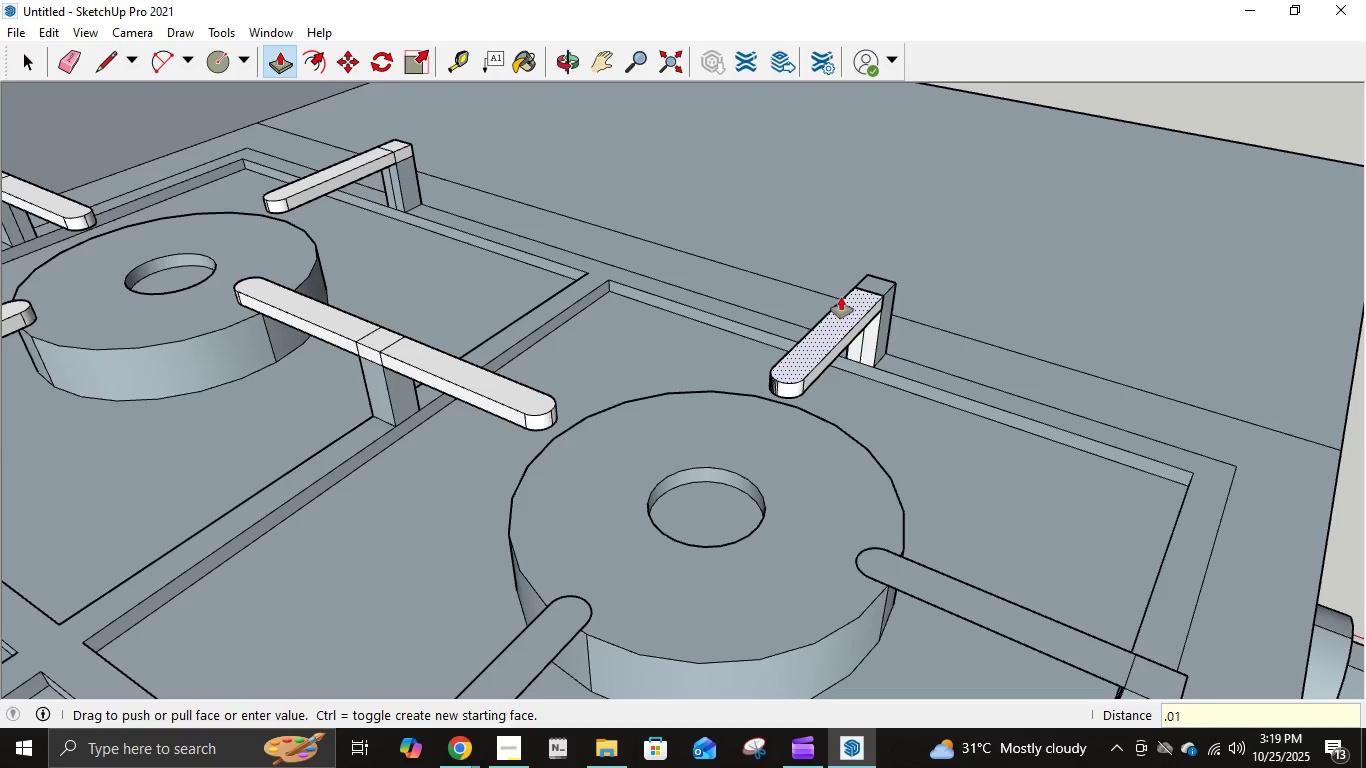 
key(NumpadEnter)
 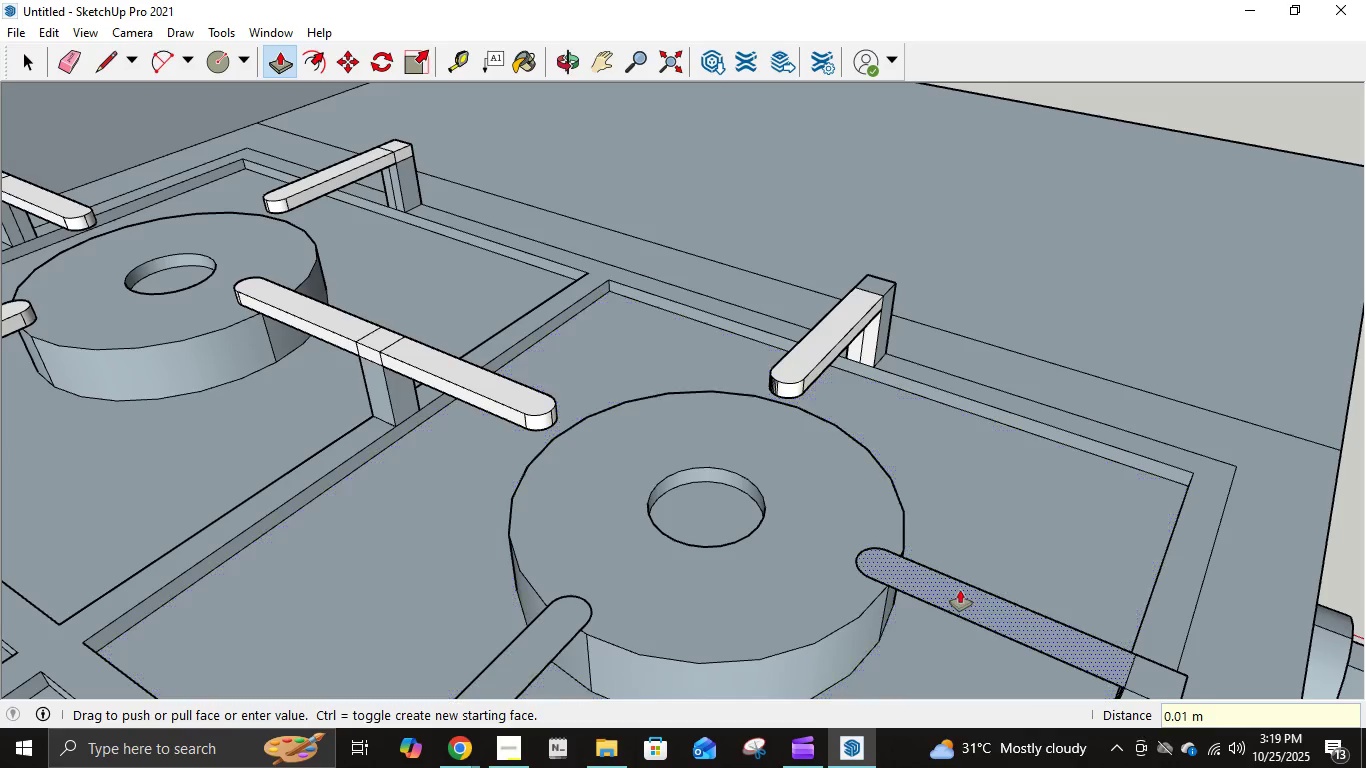 
left_click([990, 597])
 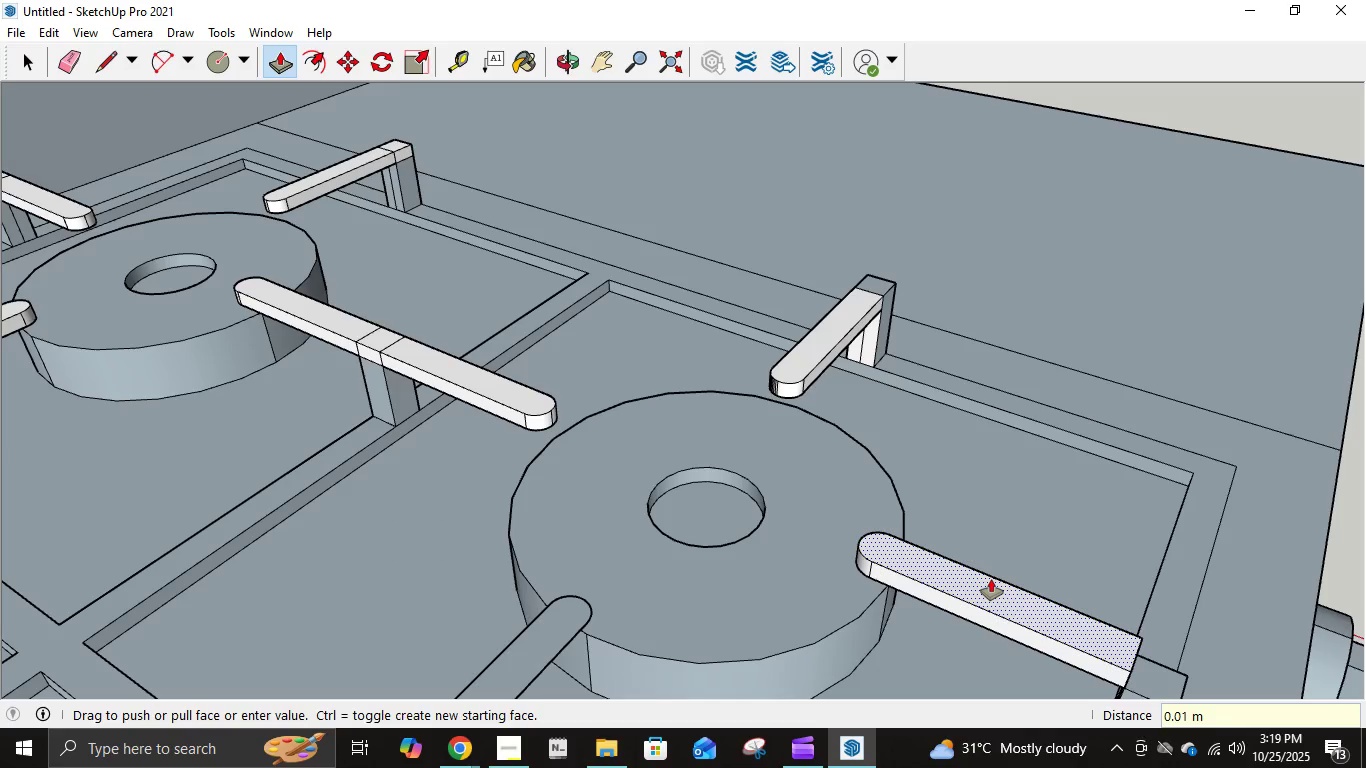 
key(NumpadDecimal)
 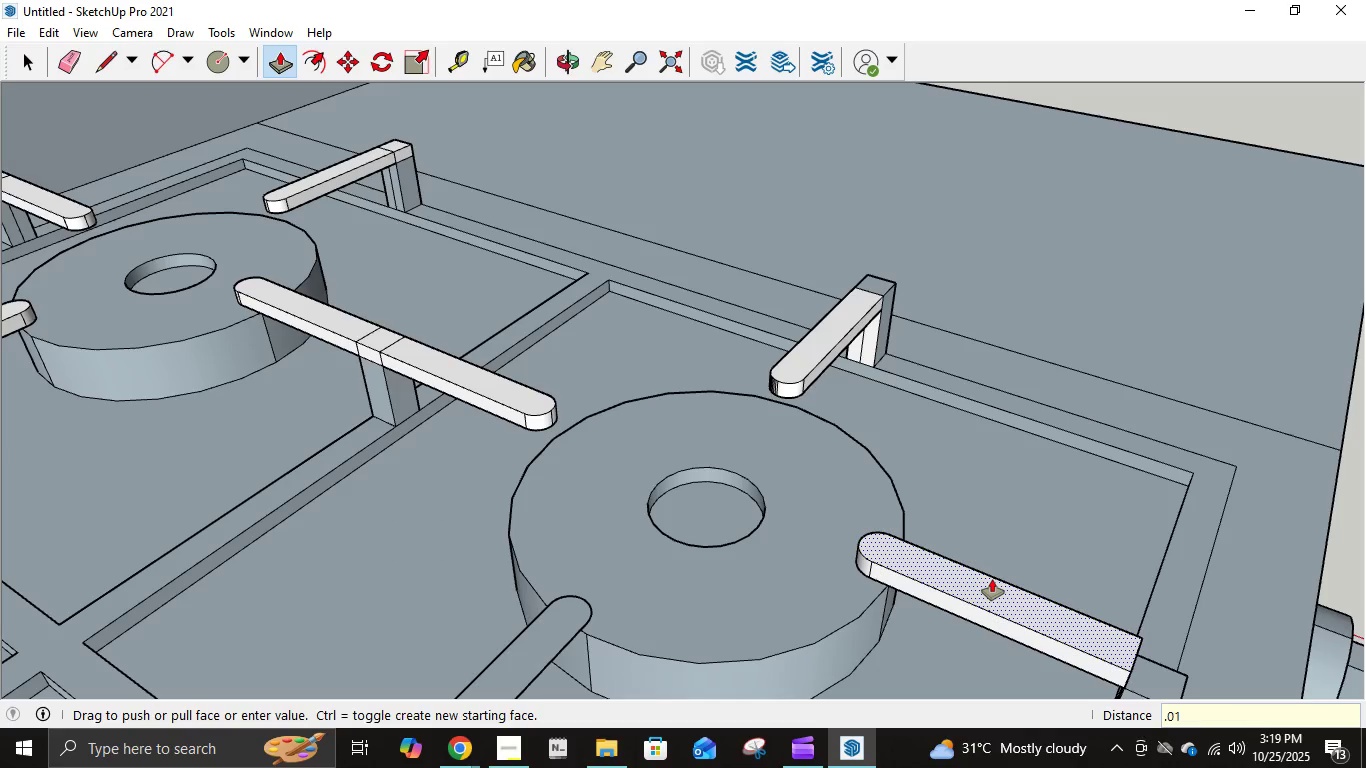 
key(Numpad0)
 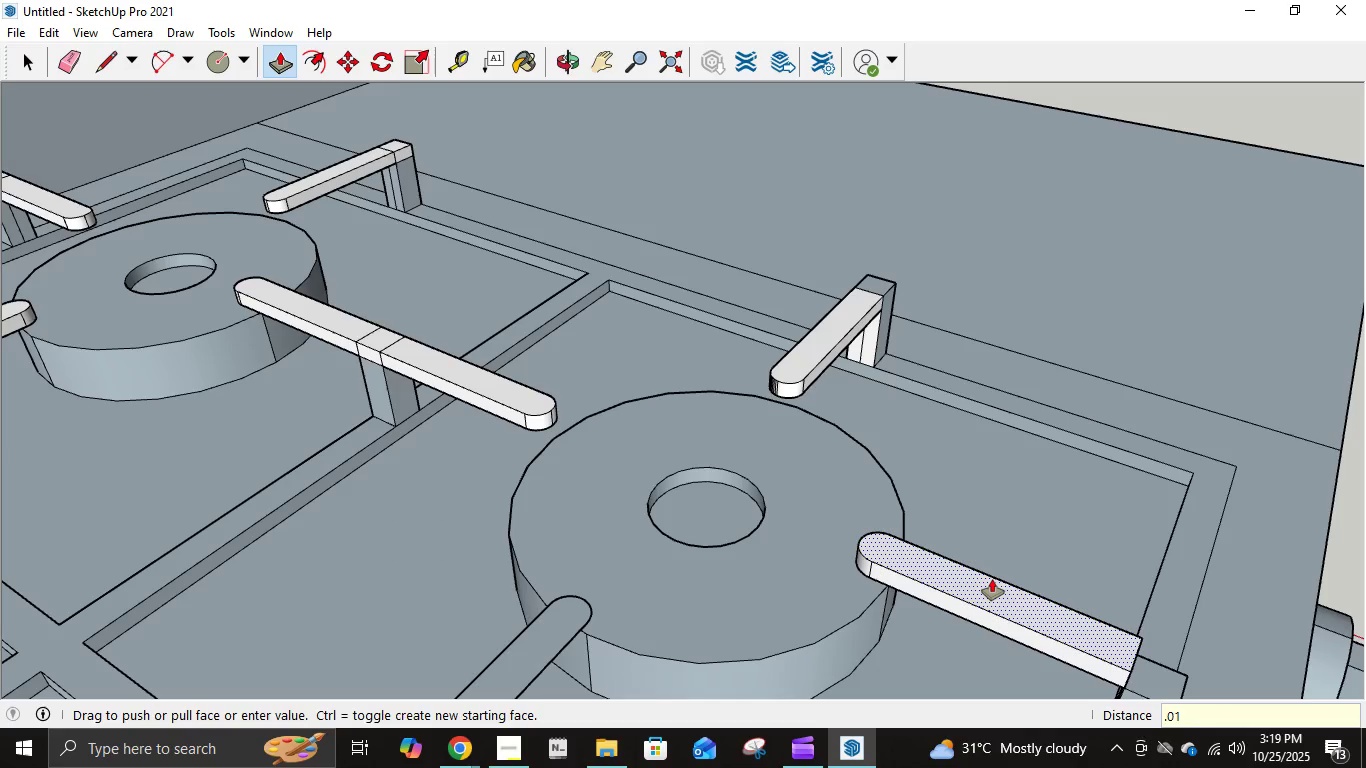 
key(Numpad1)
 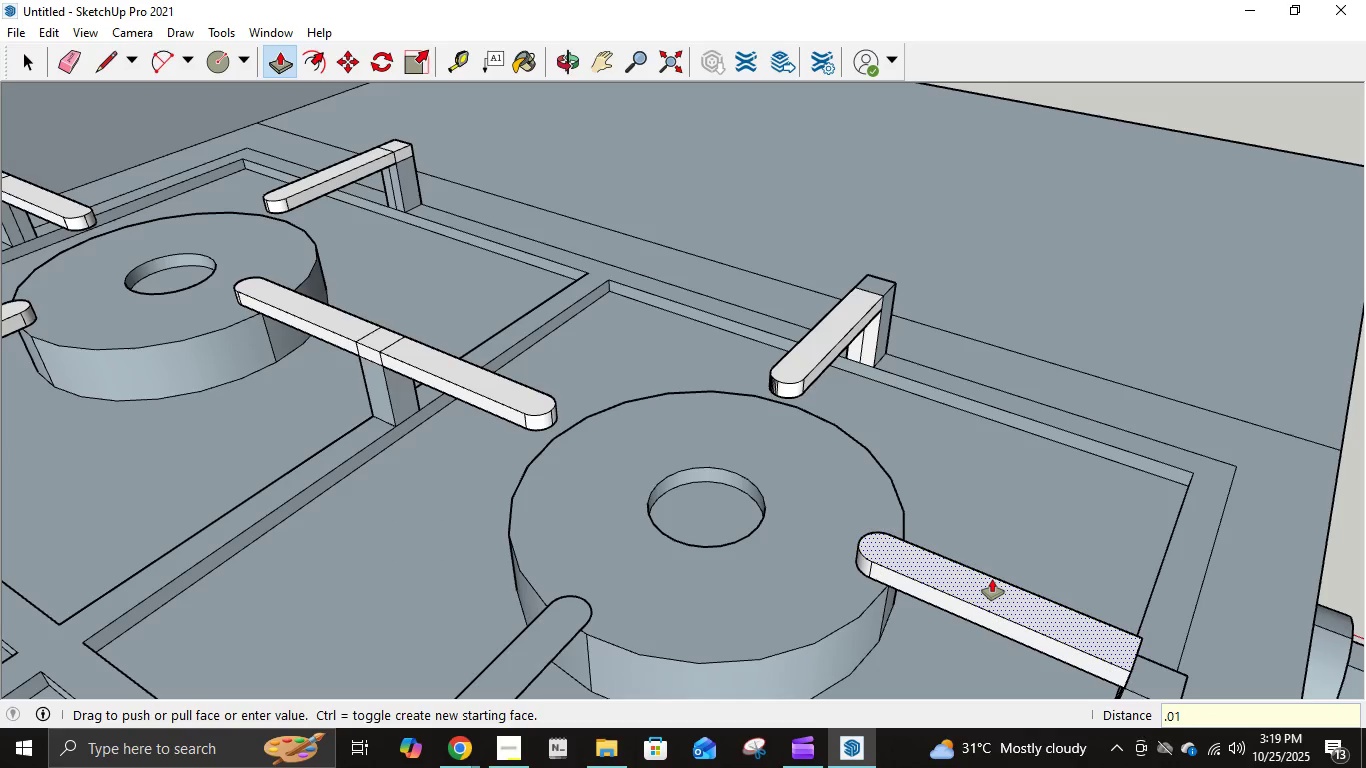 
key(NumpadEnter)
 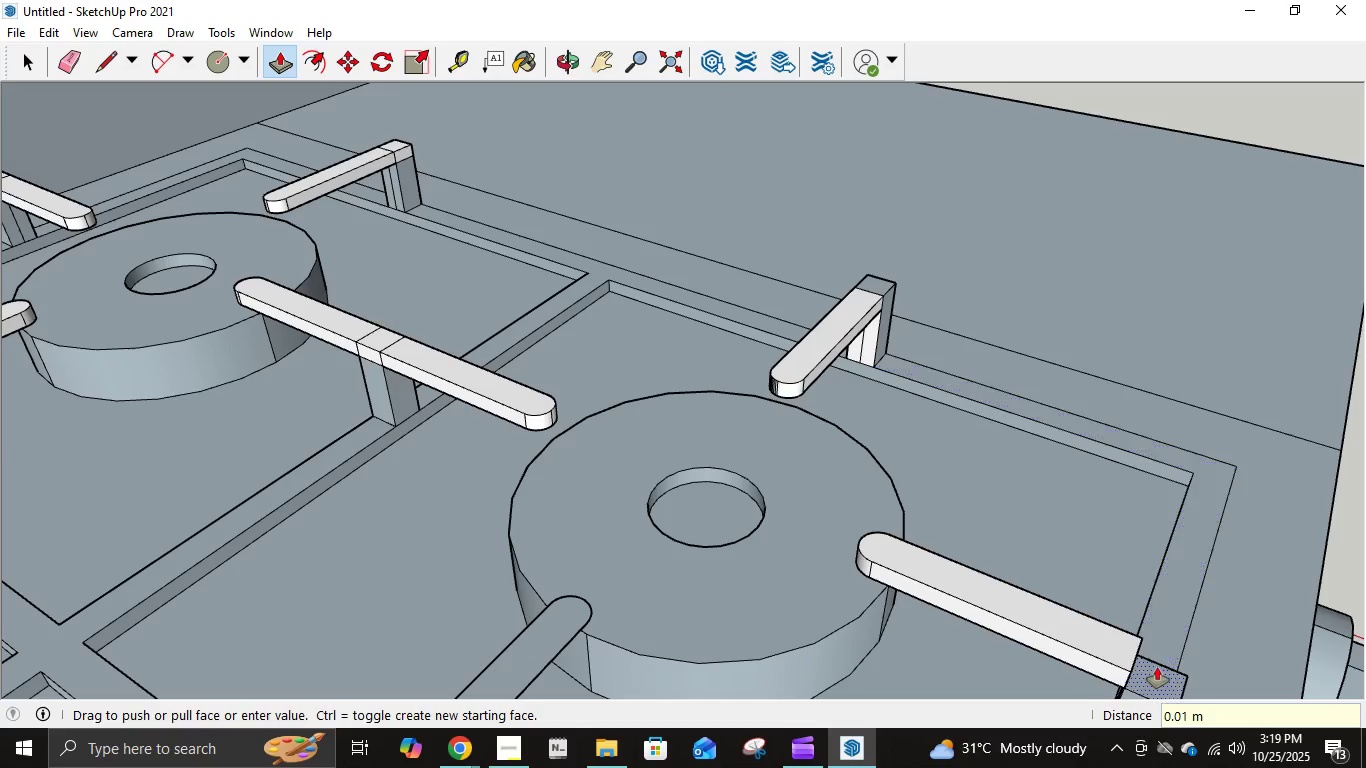 
left_click([1157, 671])
 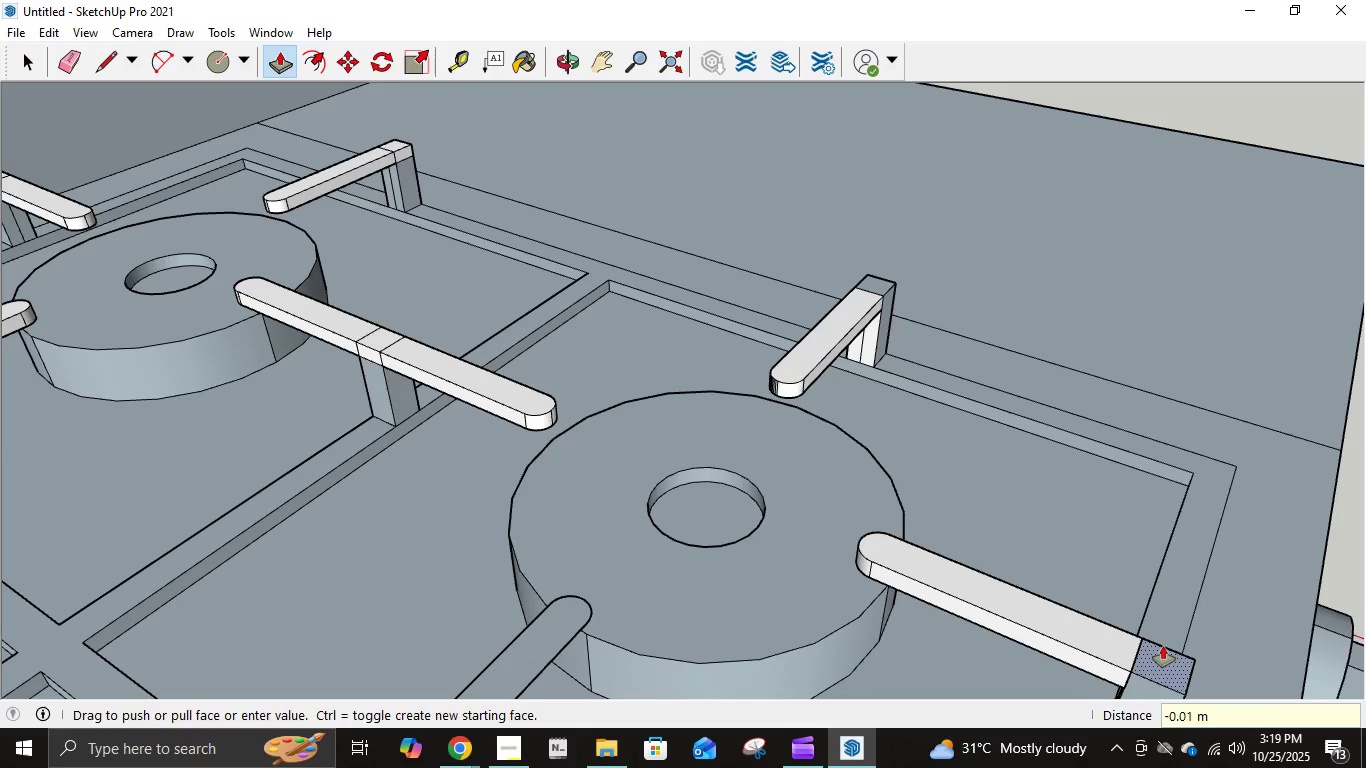 
key(NumpadDecimal)
 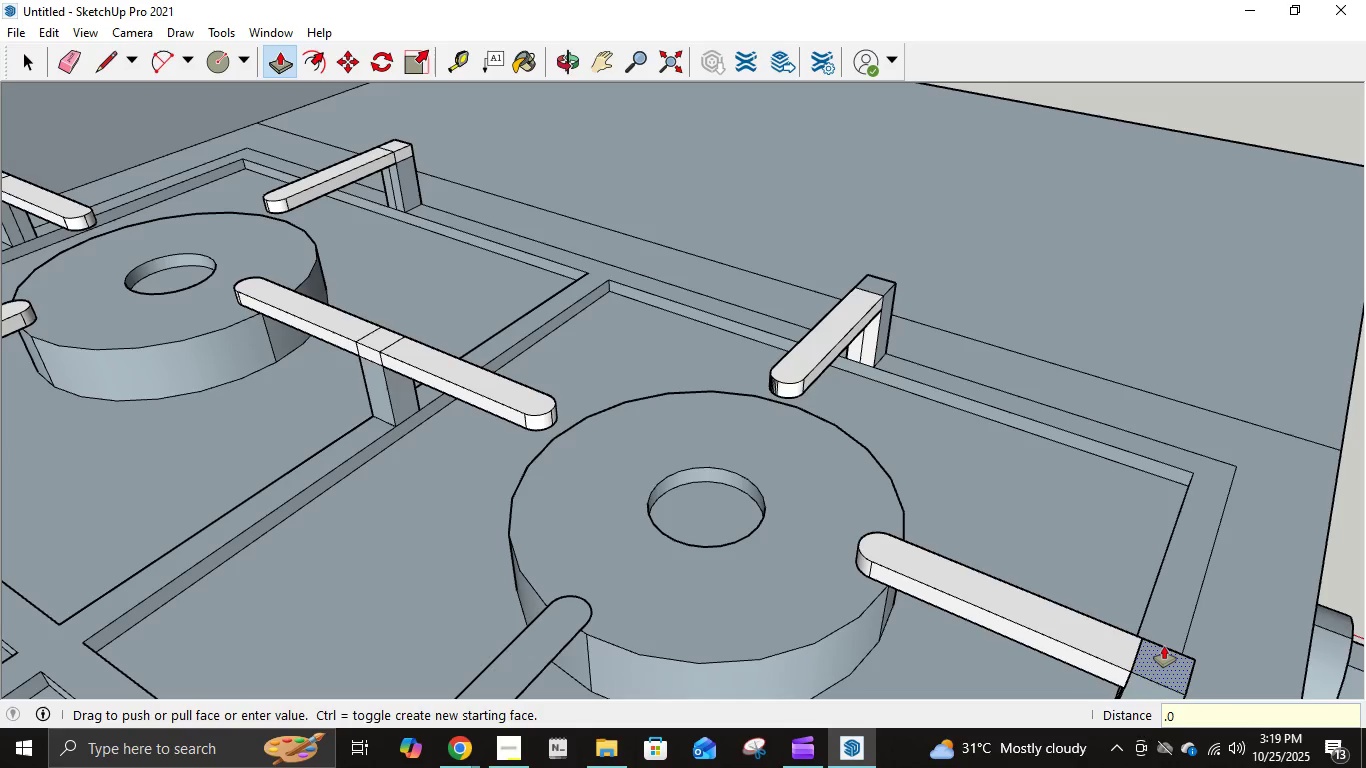 
key(Numpad0)
 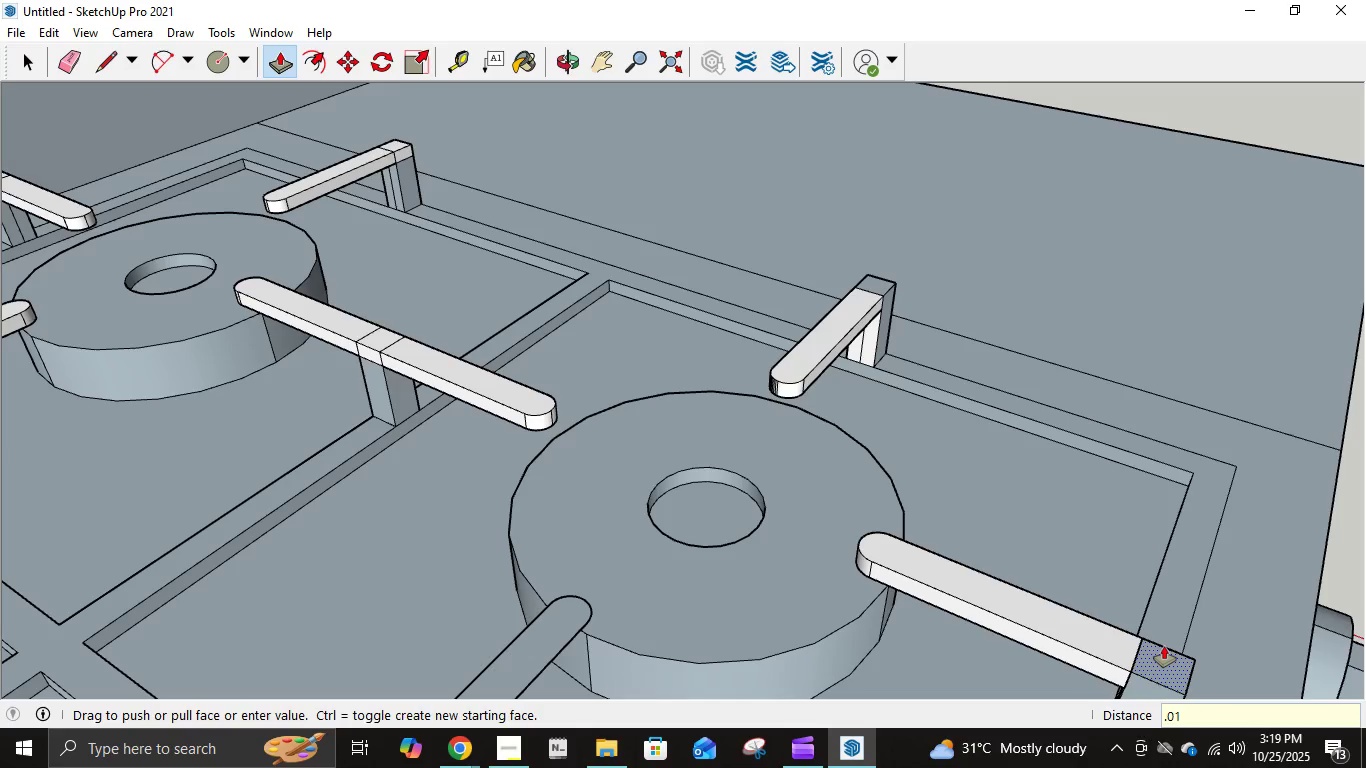 
key(Numpad1)
 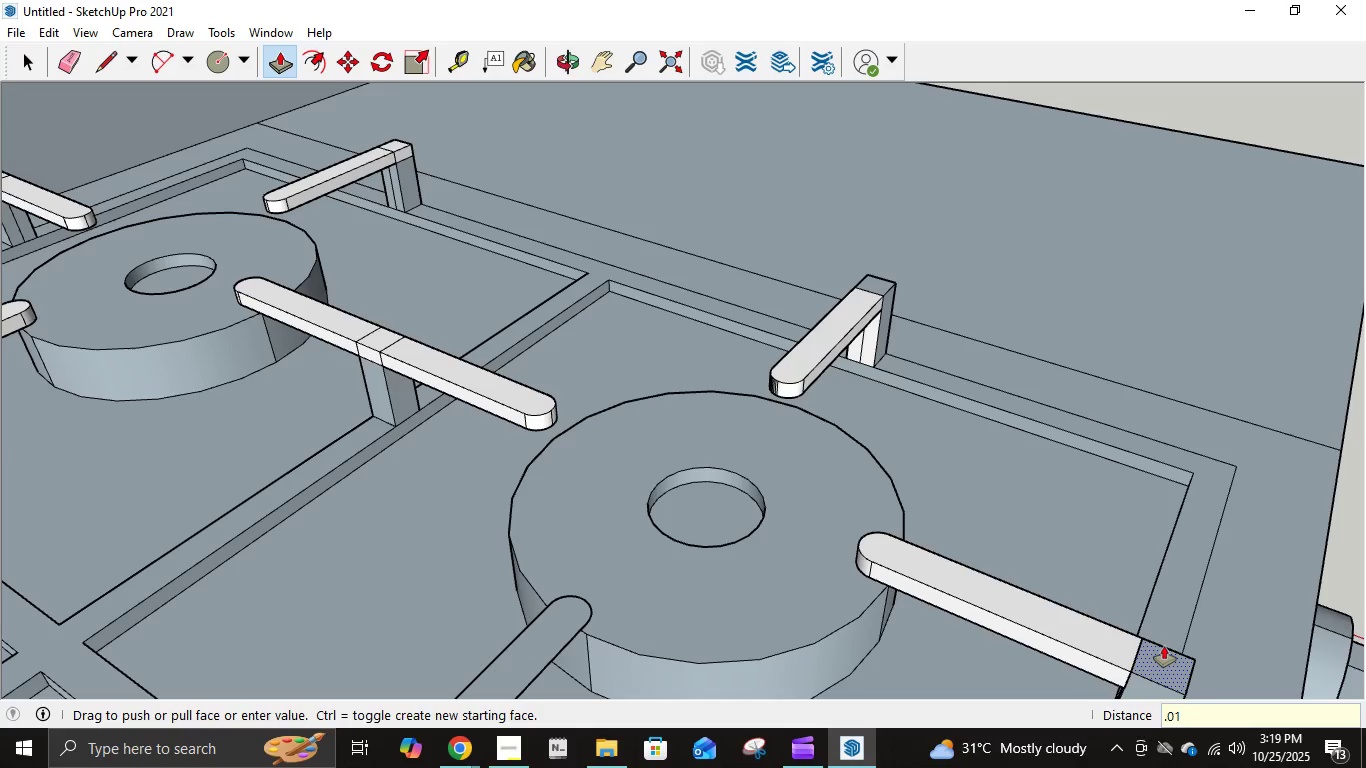 
key(NumpadEnter)
 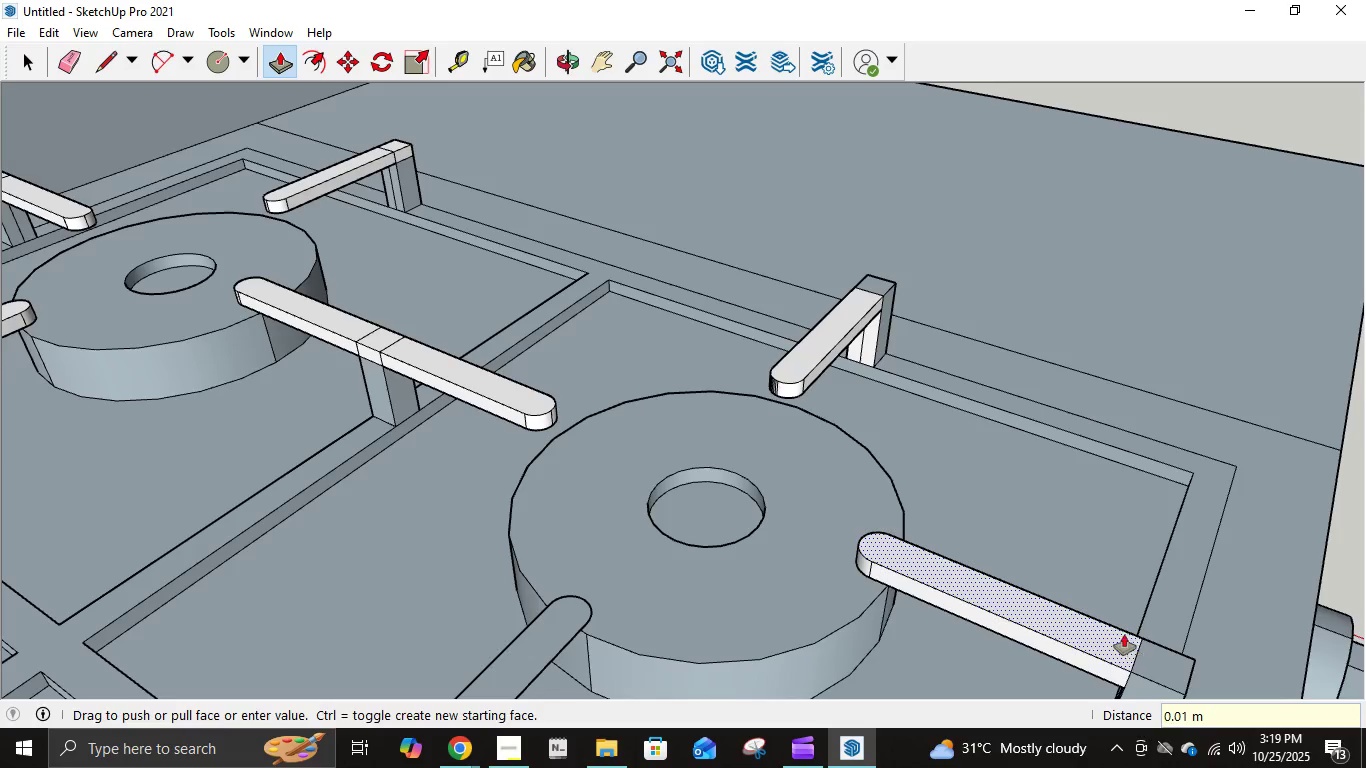 
scroll: coordinate [1111, 616], scroll_direction: down, amount: 7.0
 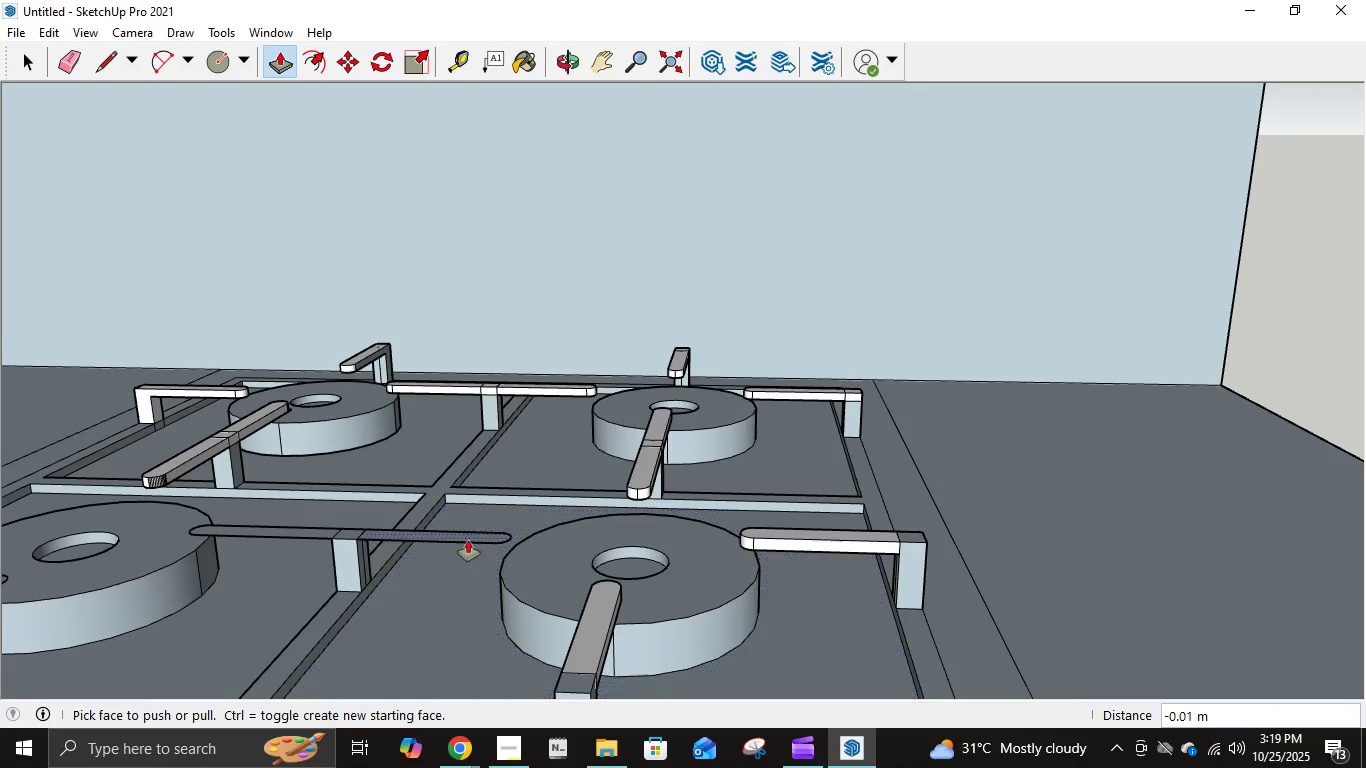 
left_click([474, 531])
 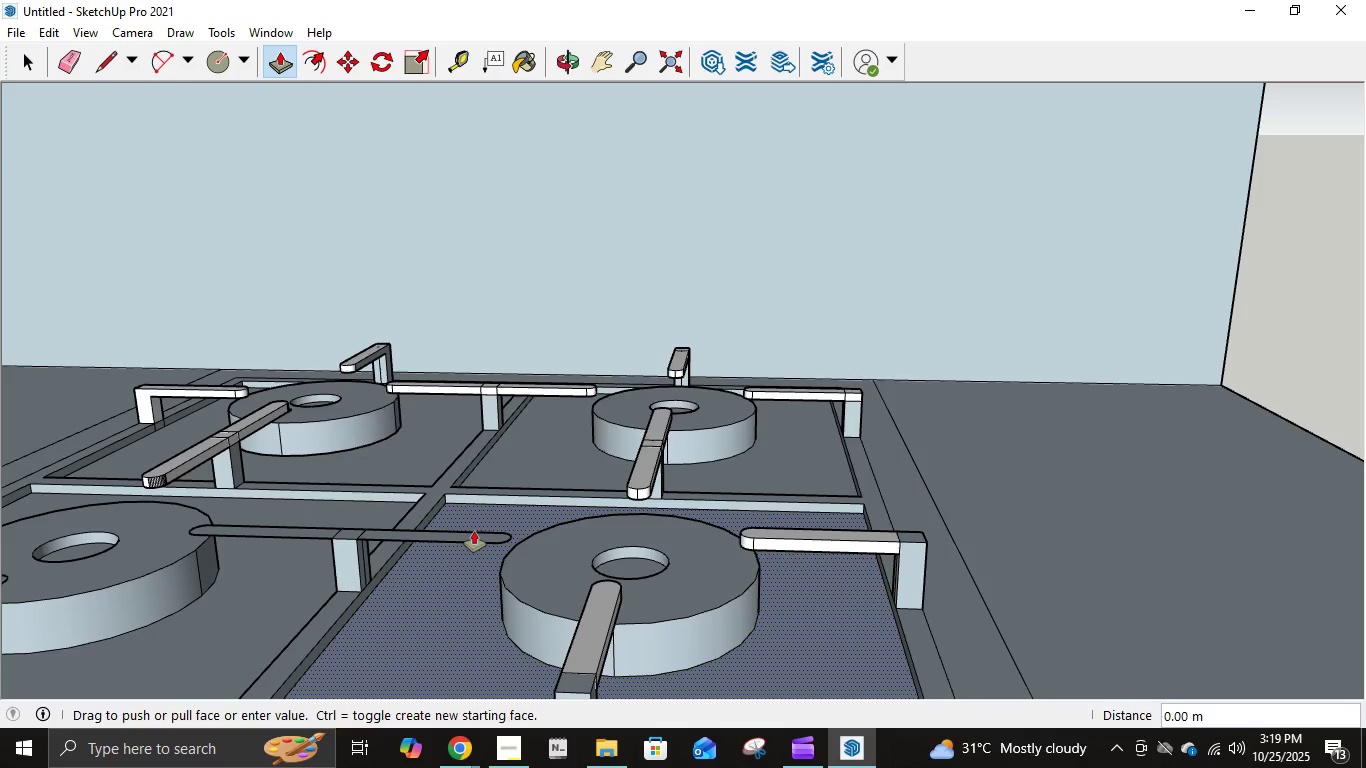 
key(Escape)
 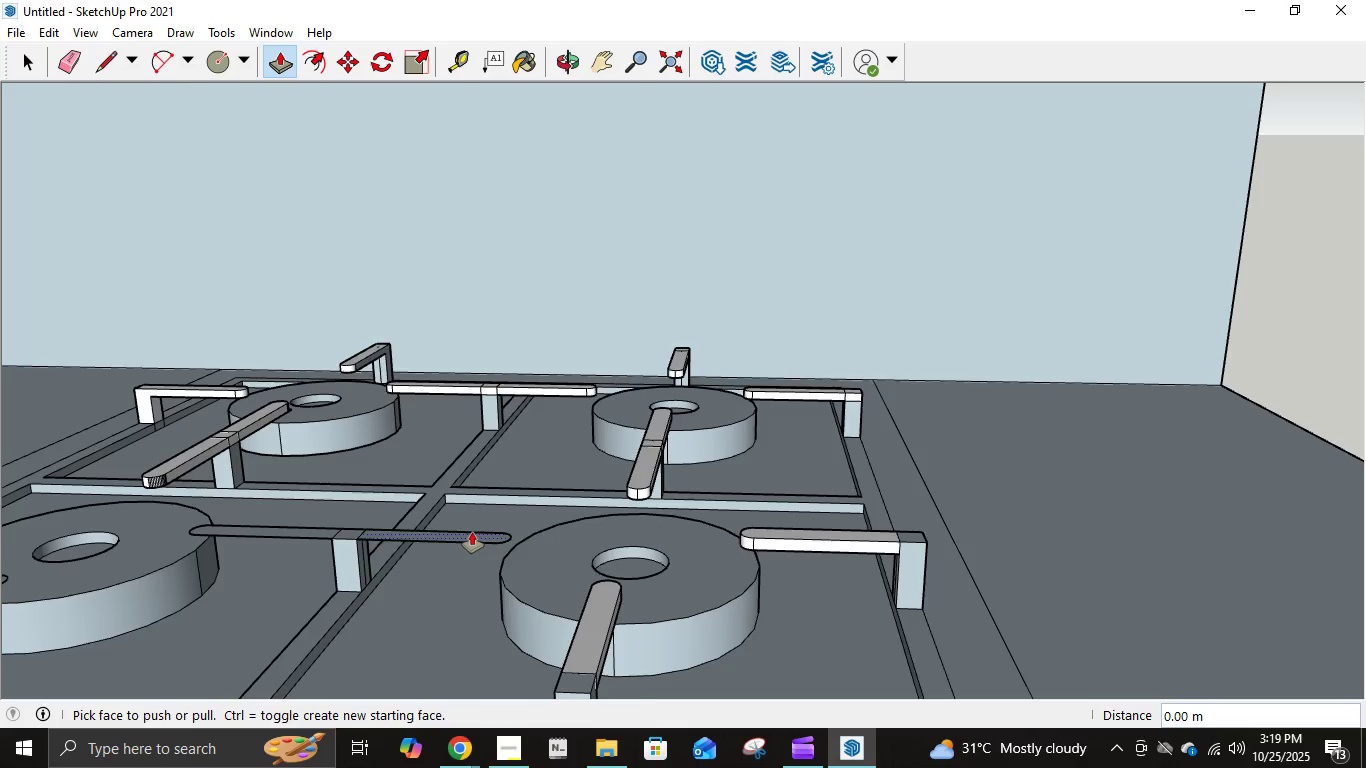 
scroll: coordinate [472, 532], scroll_direction: up, amount: 3.0
 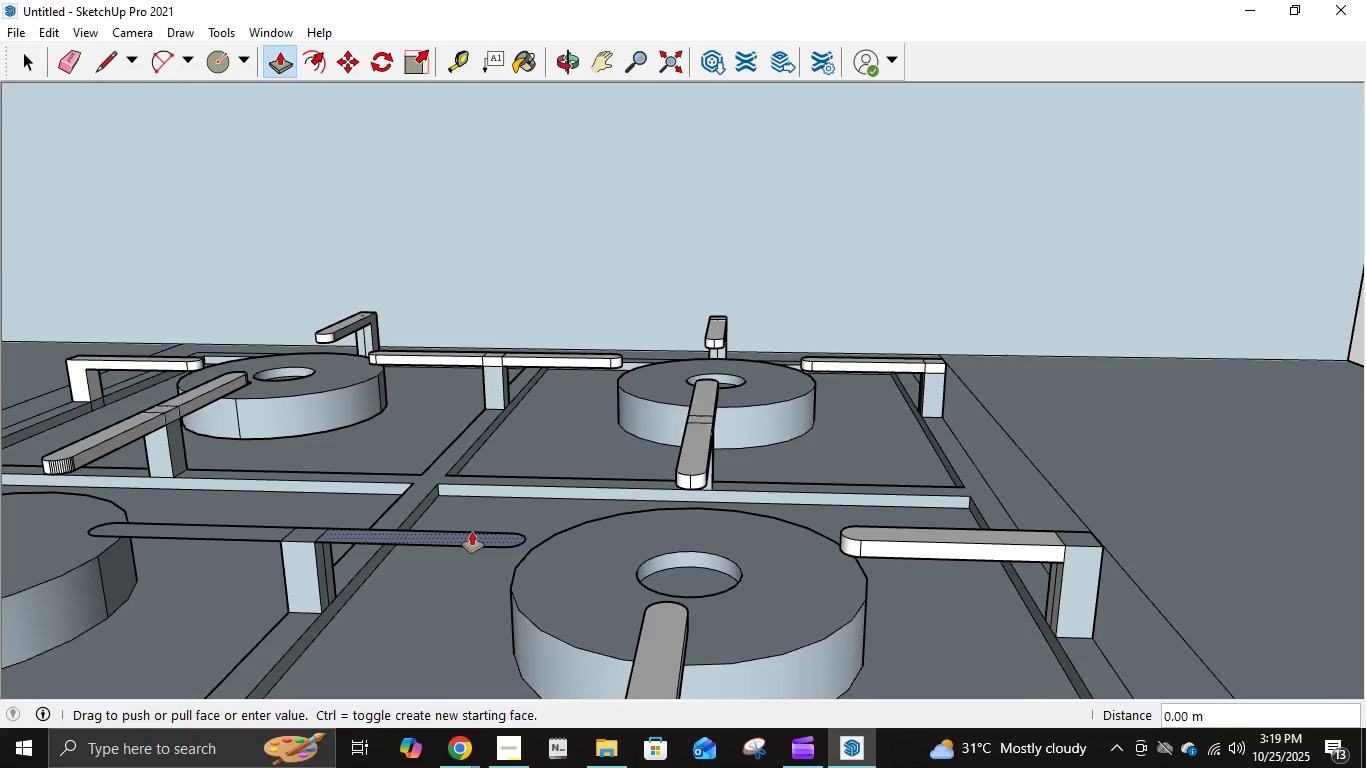 
left_click([472, 532])
 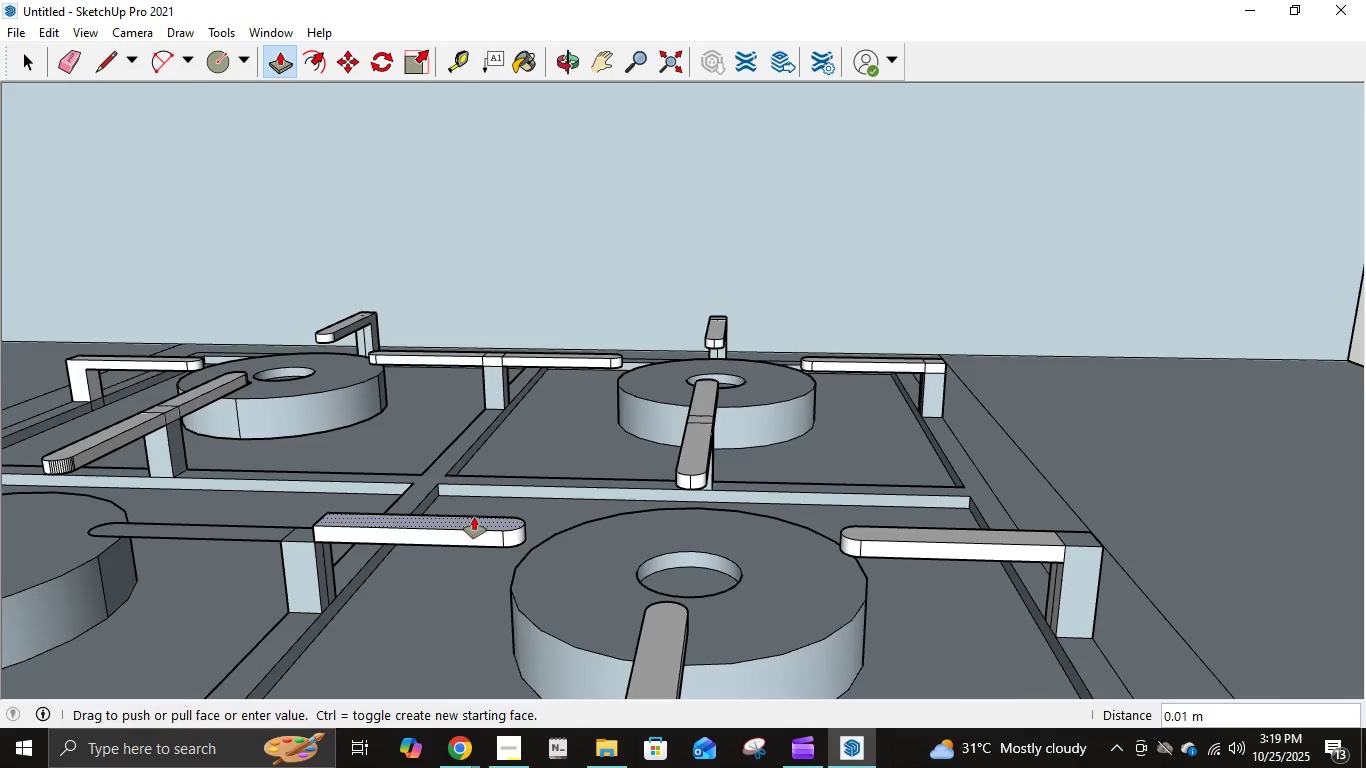 
key(NumpadDecimal)
 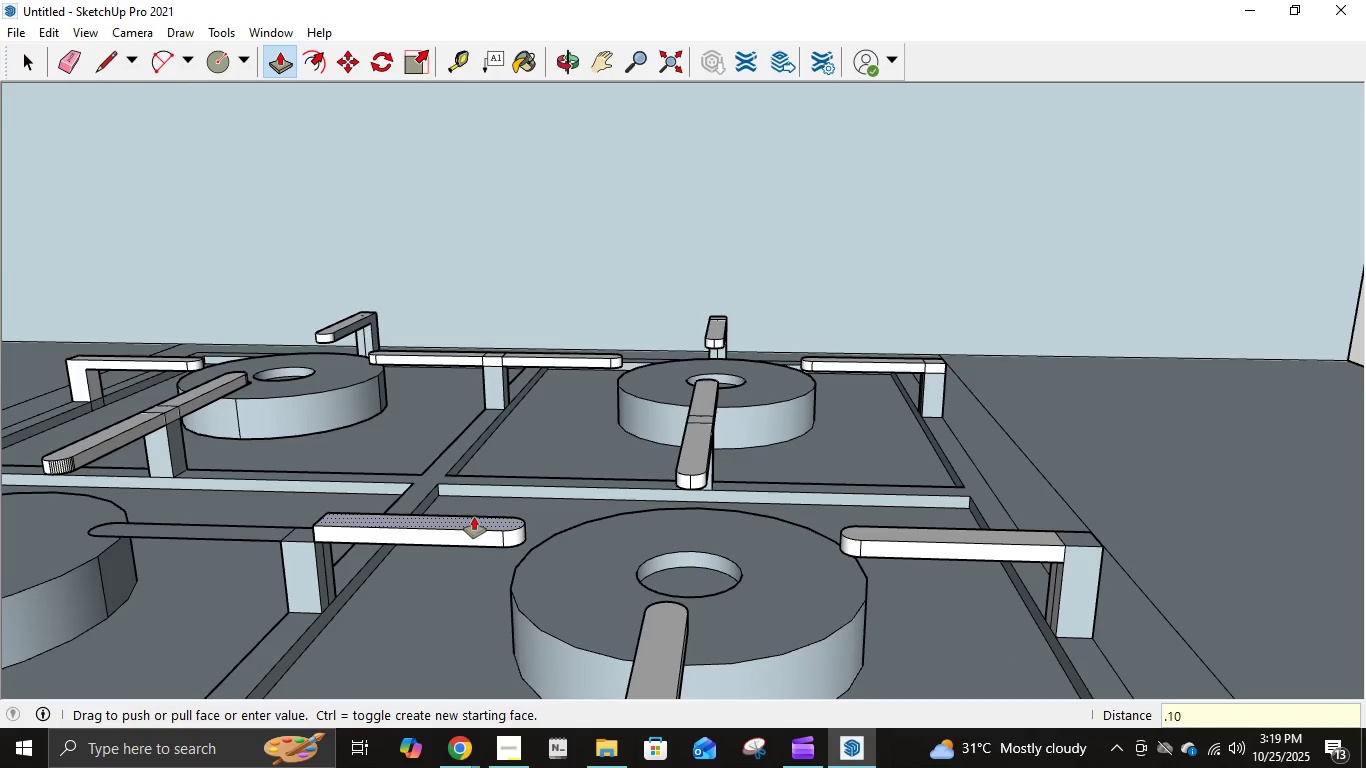 
key(Numpad1)
 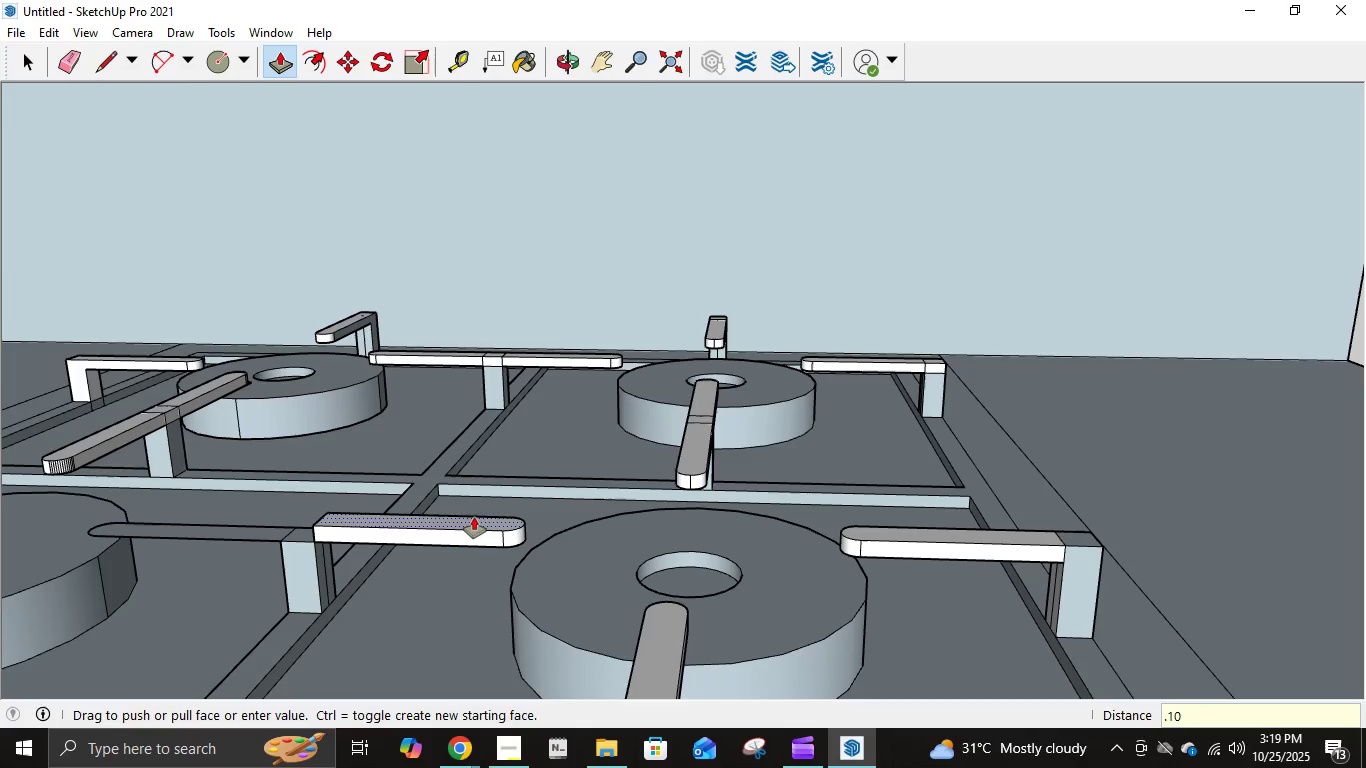 
key(Numpad0)
 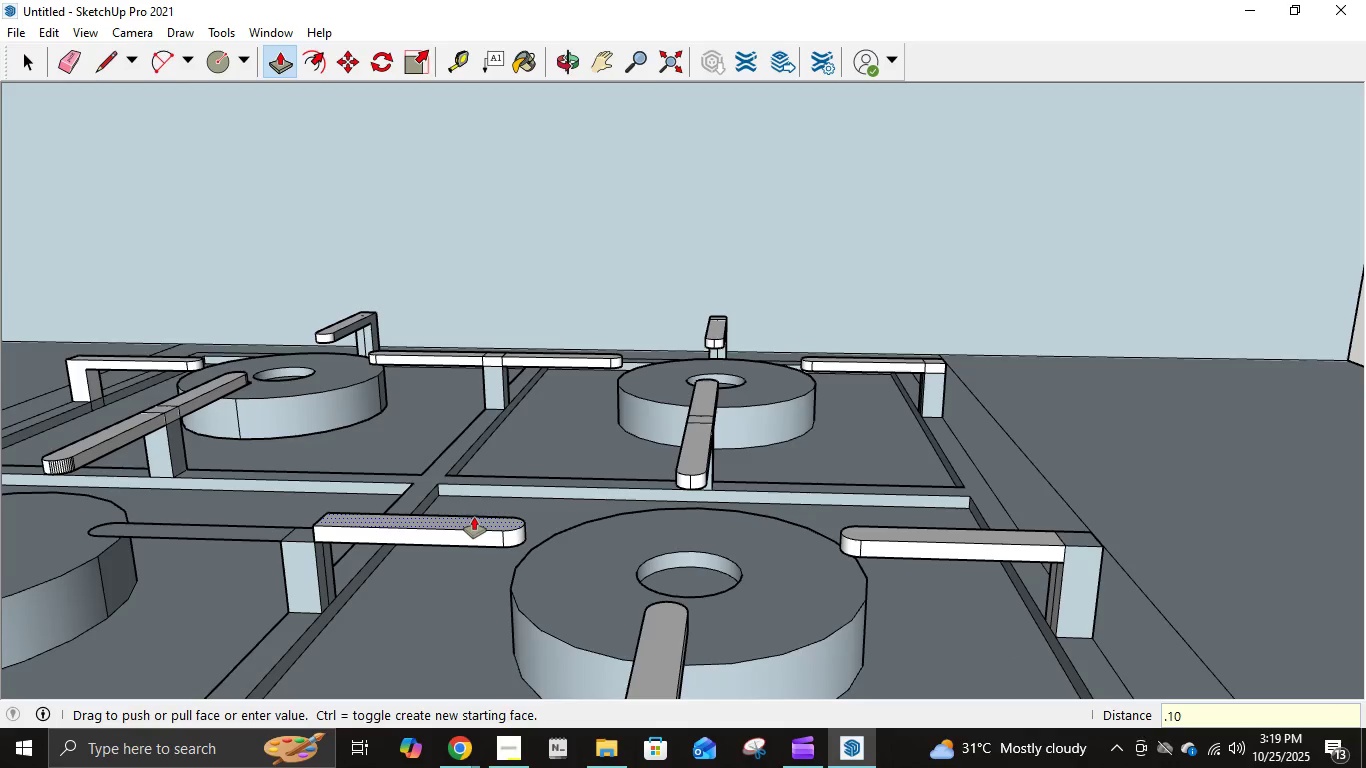 
key(Backspace)
 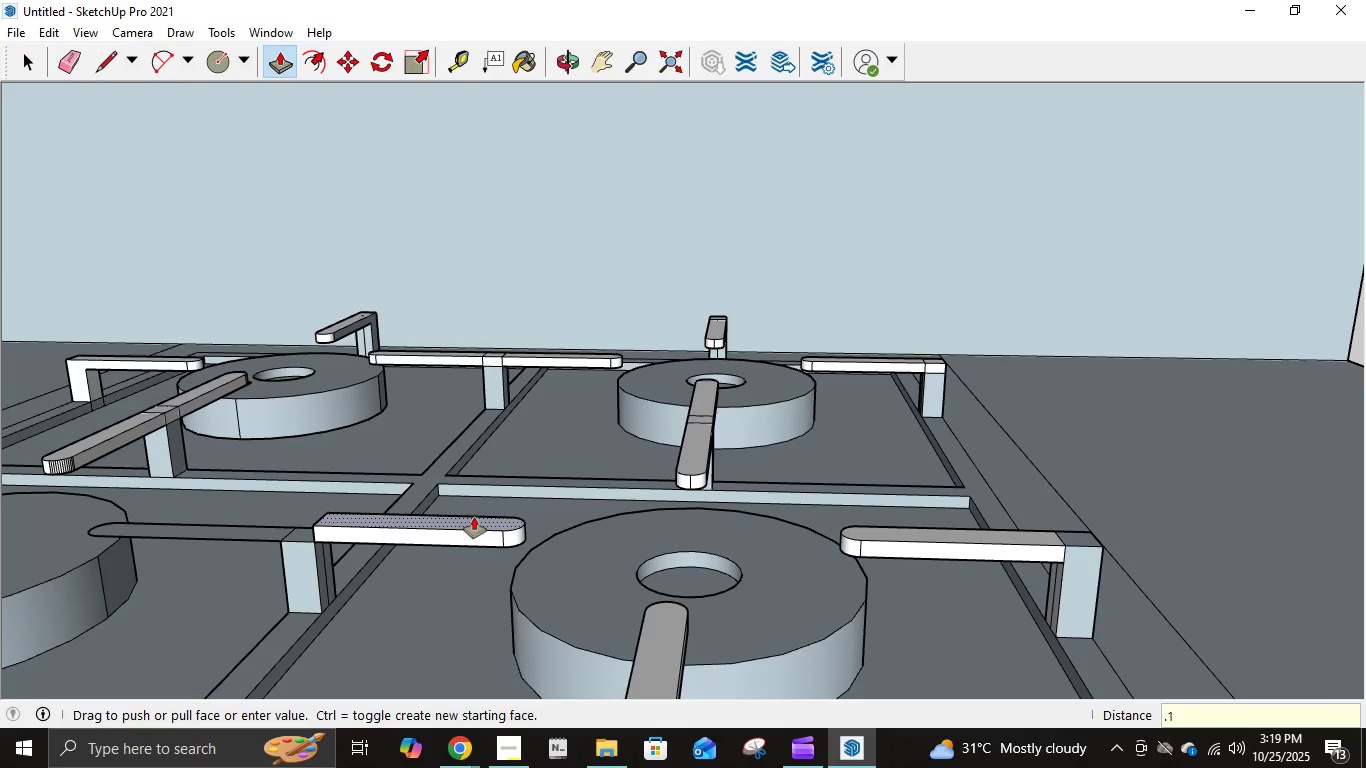 
key(Backspace)
 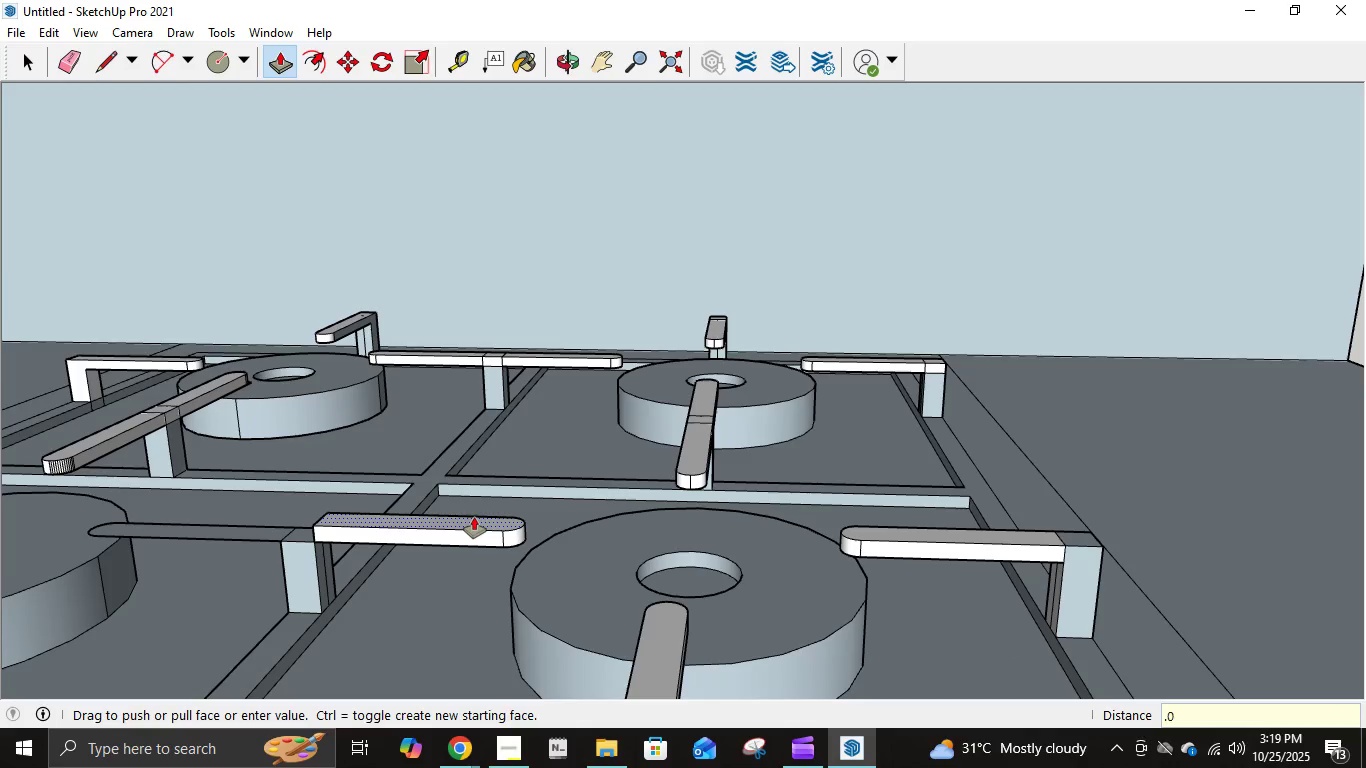 
key(Numpad0)
 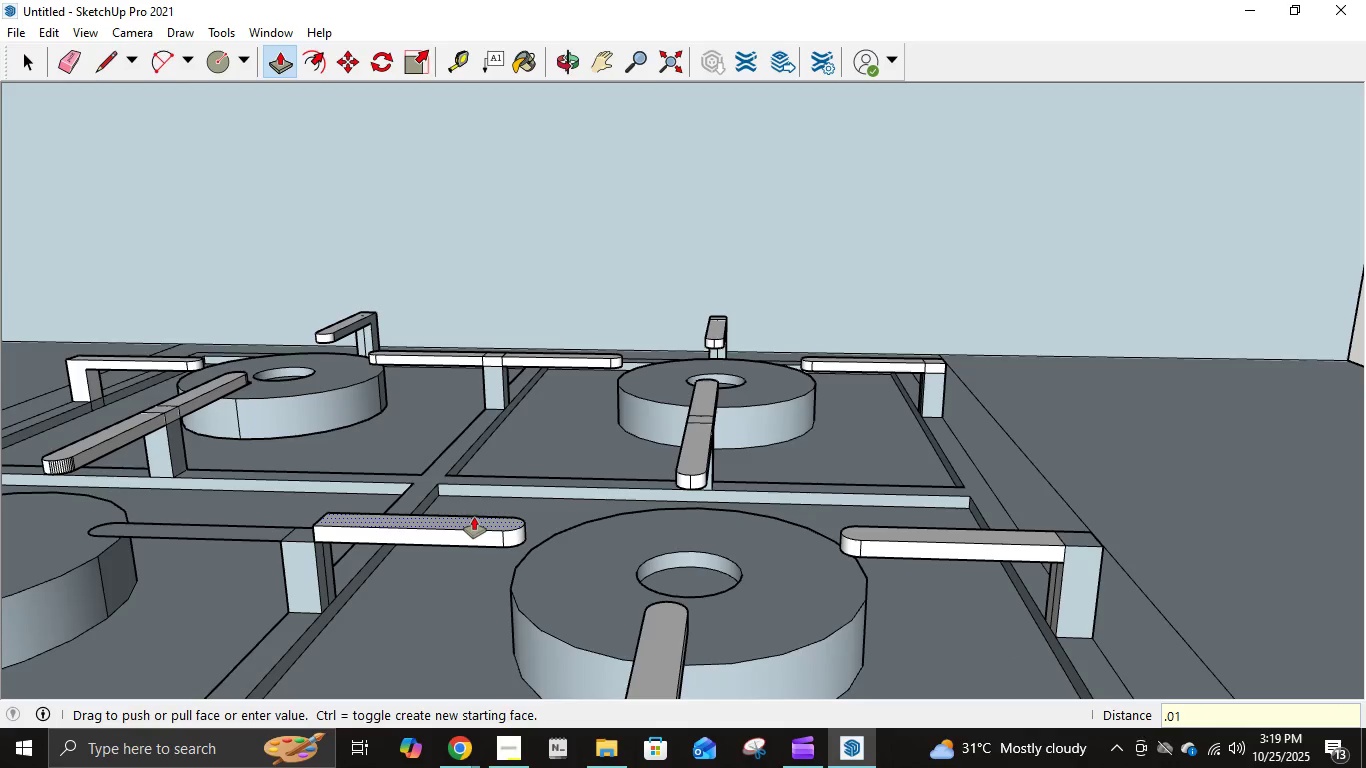 
key(Numpad1)
 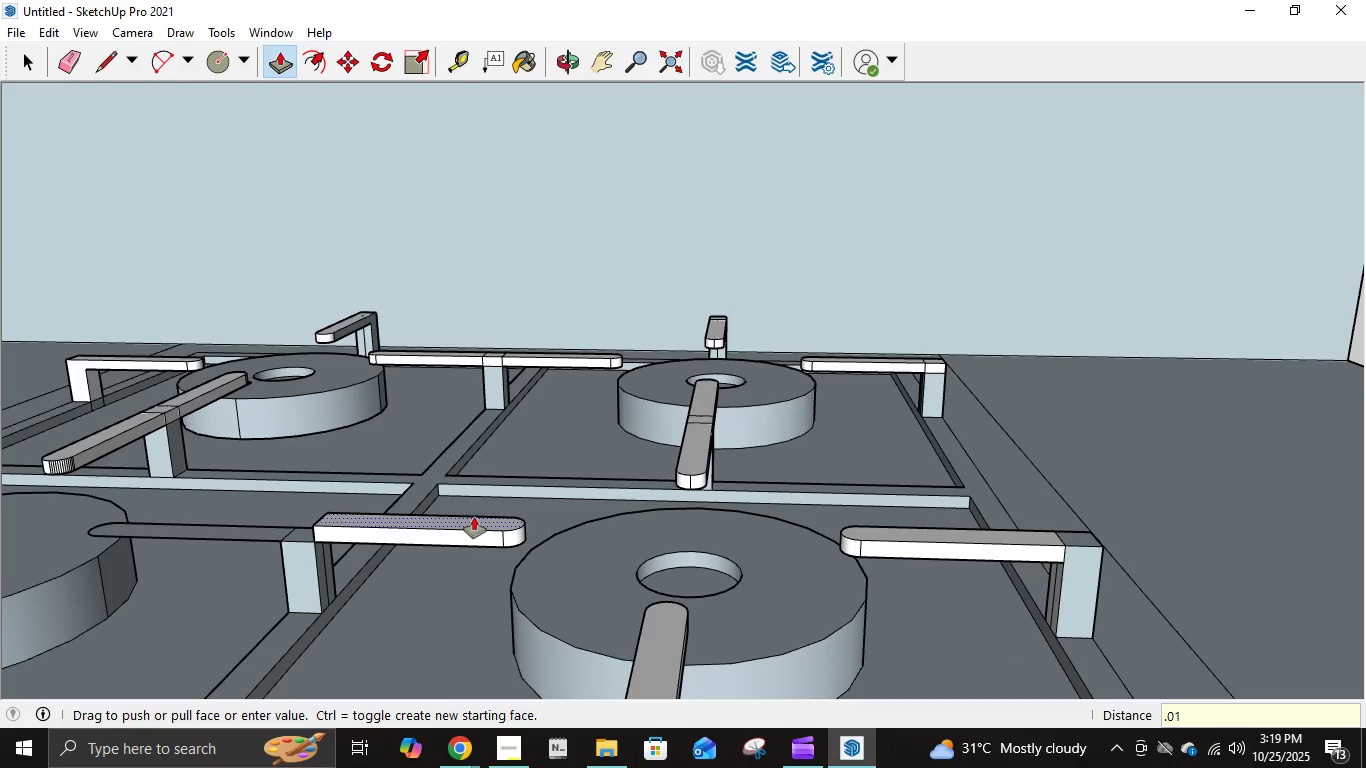 
key(NumpadEnter)
 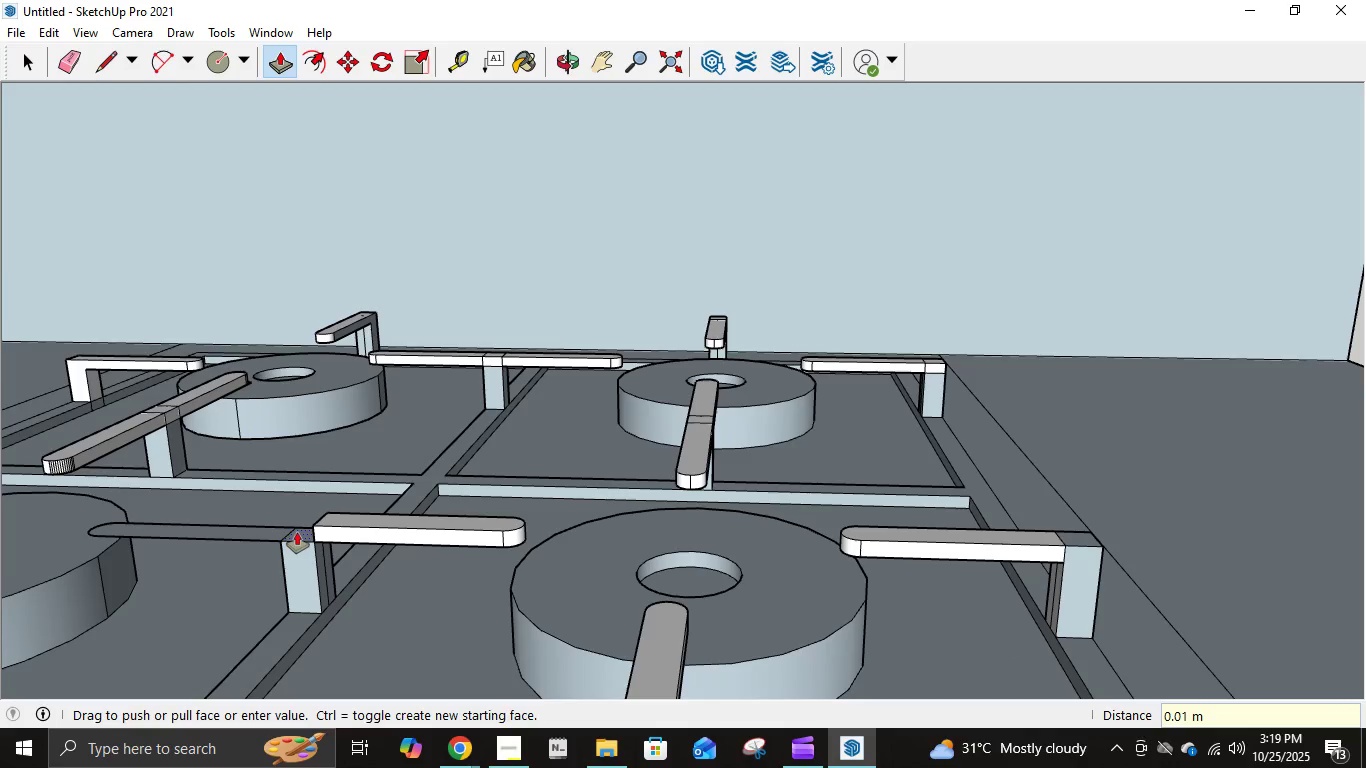 
left_click([297, 532])
 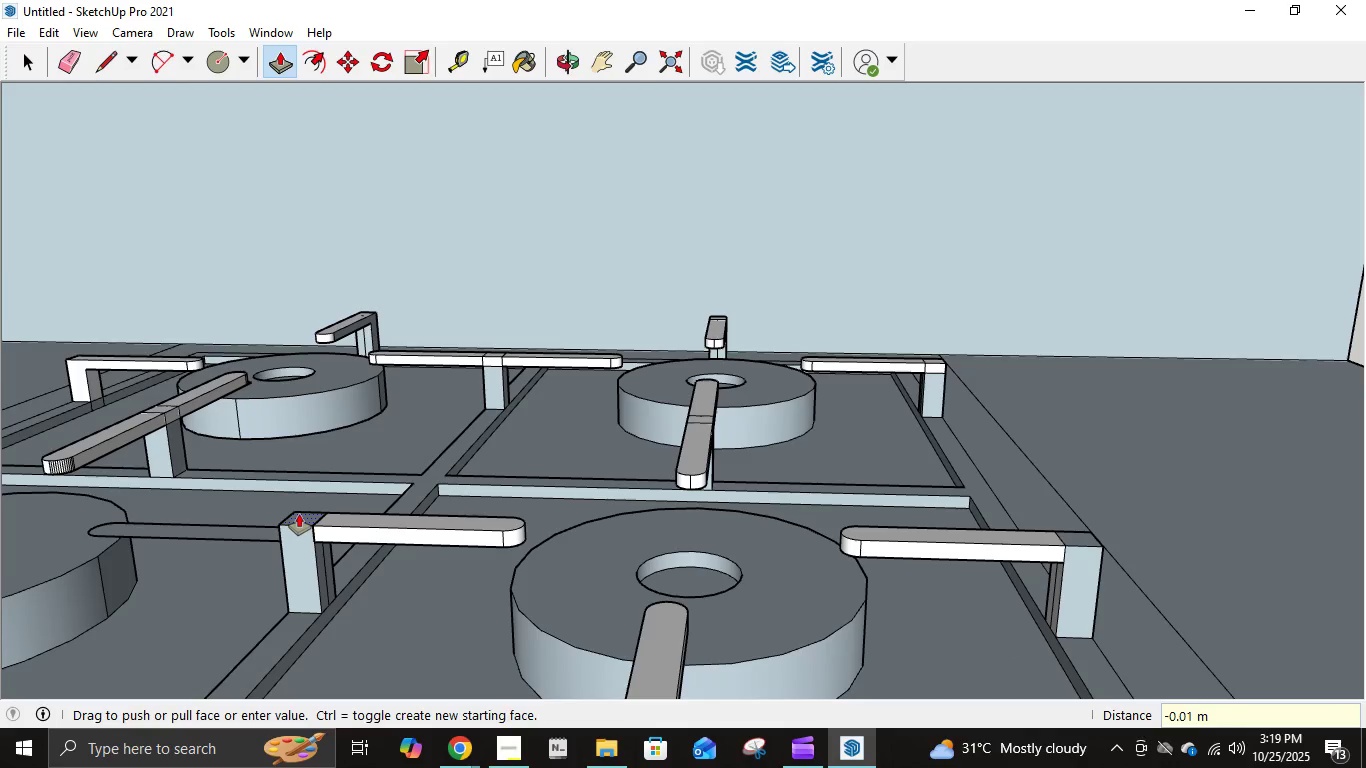 
hold_key(key=NumpadDecimal, duration=0.36)
 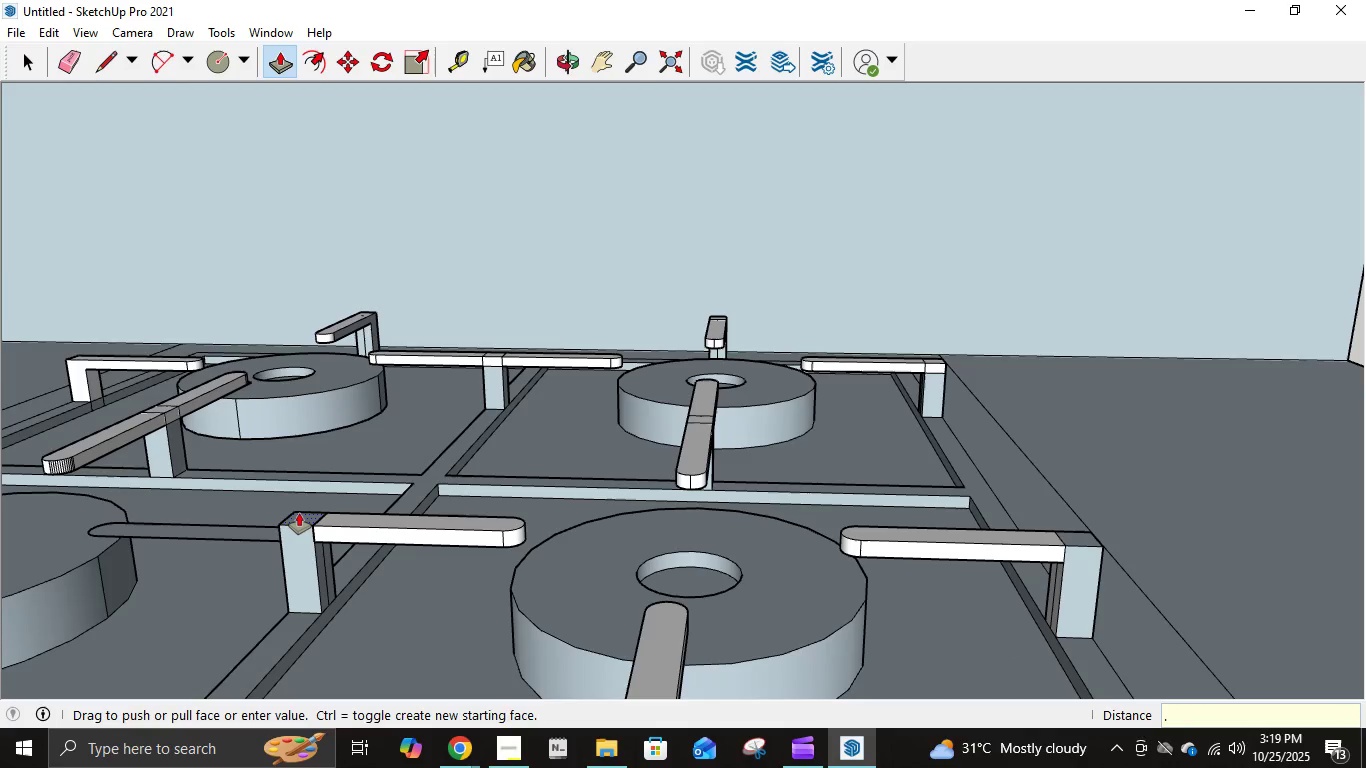 
key(Numpad0)
 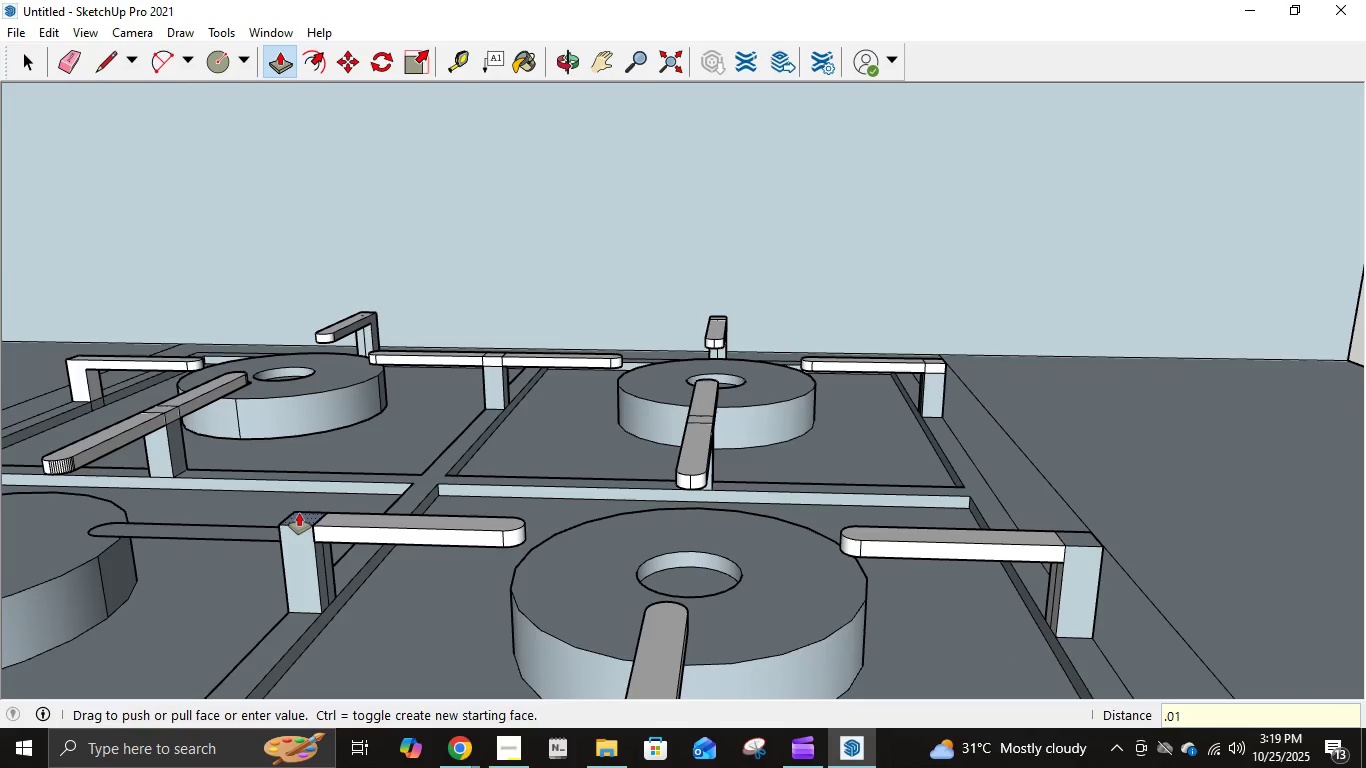 
key(Numpad1)
 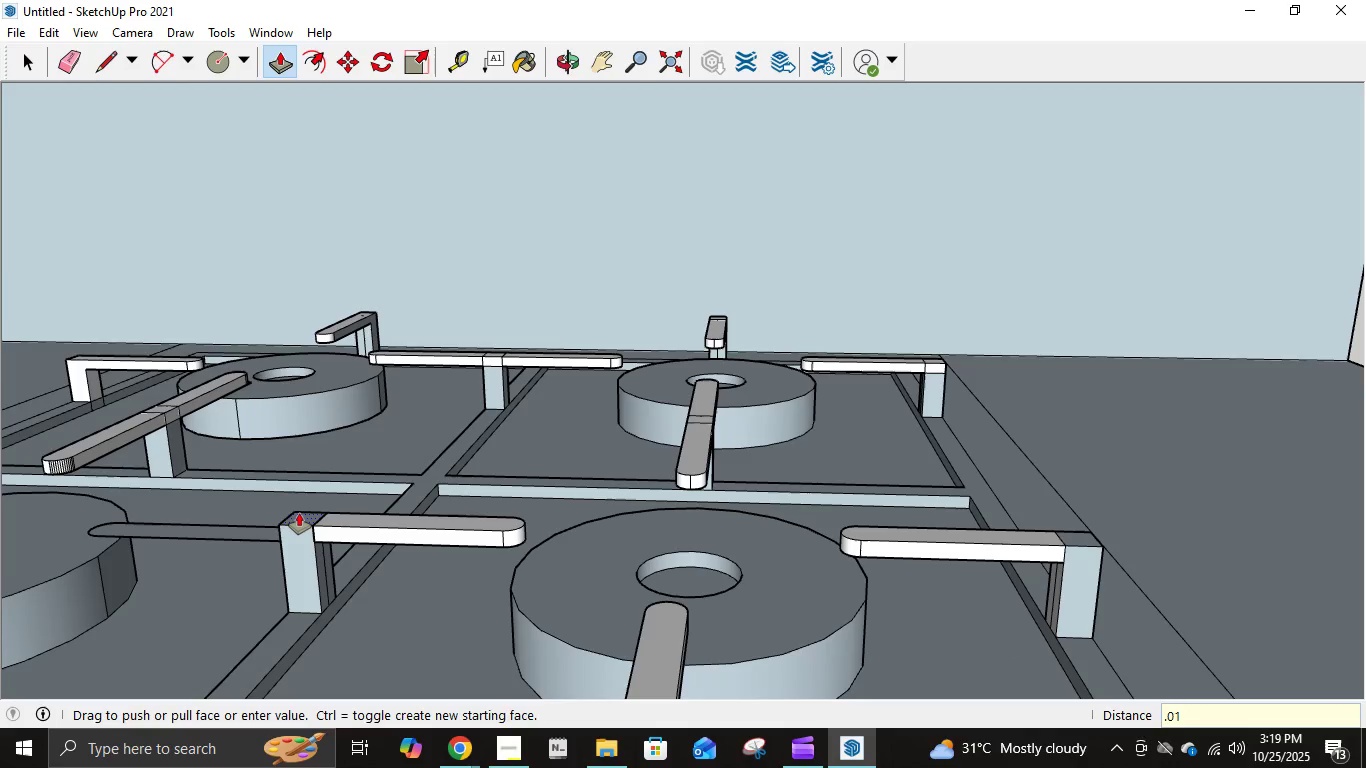 
key(NumpadEnter)
 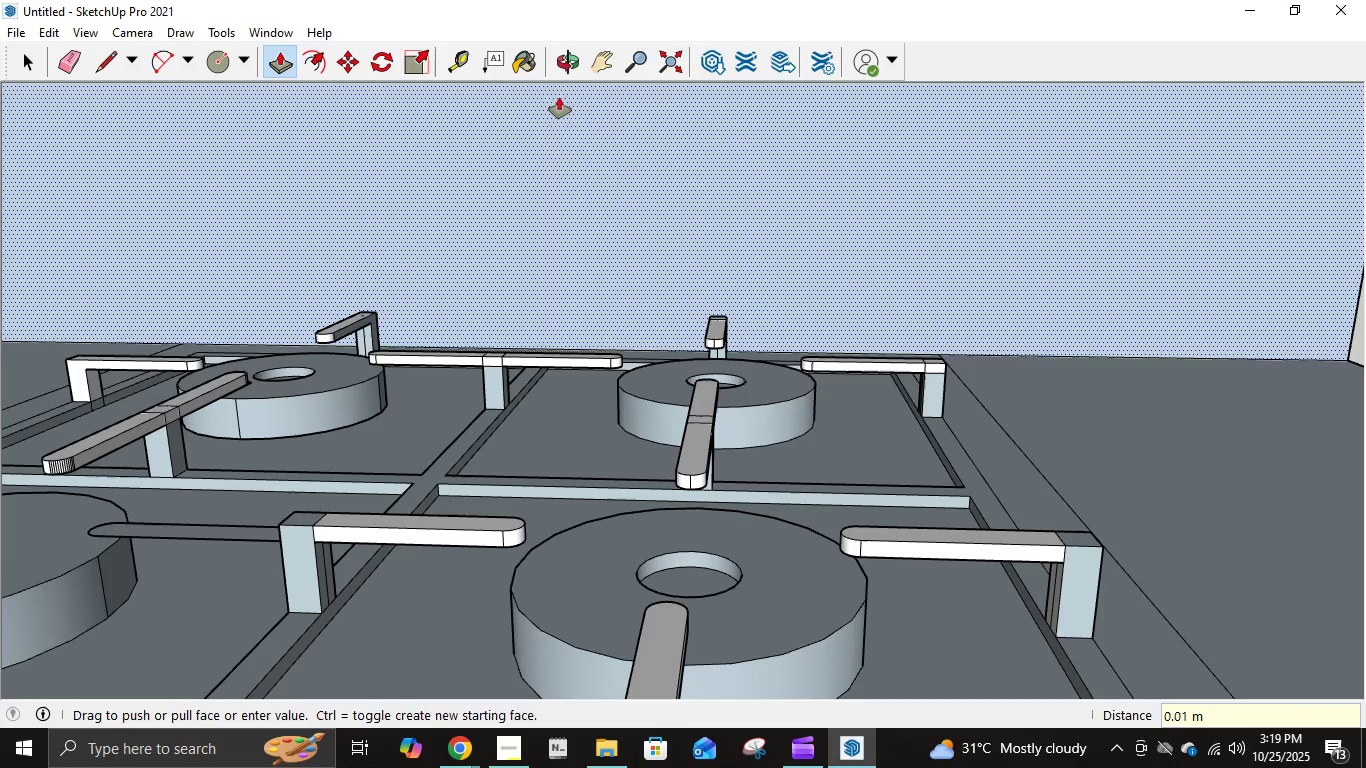 
left_click([604, 49])
 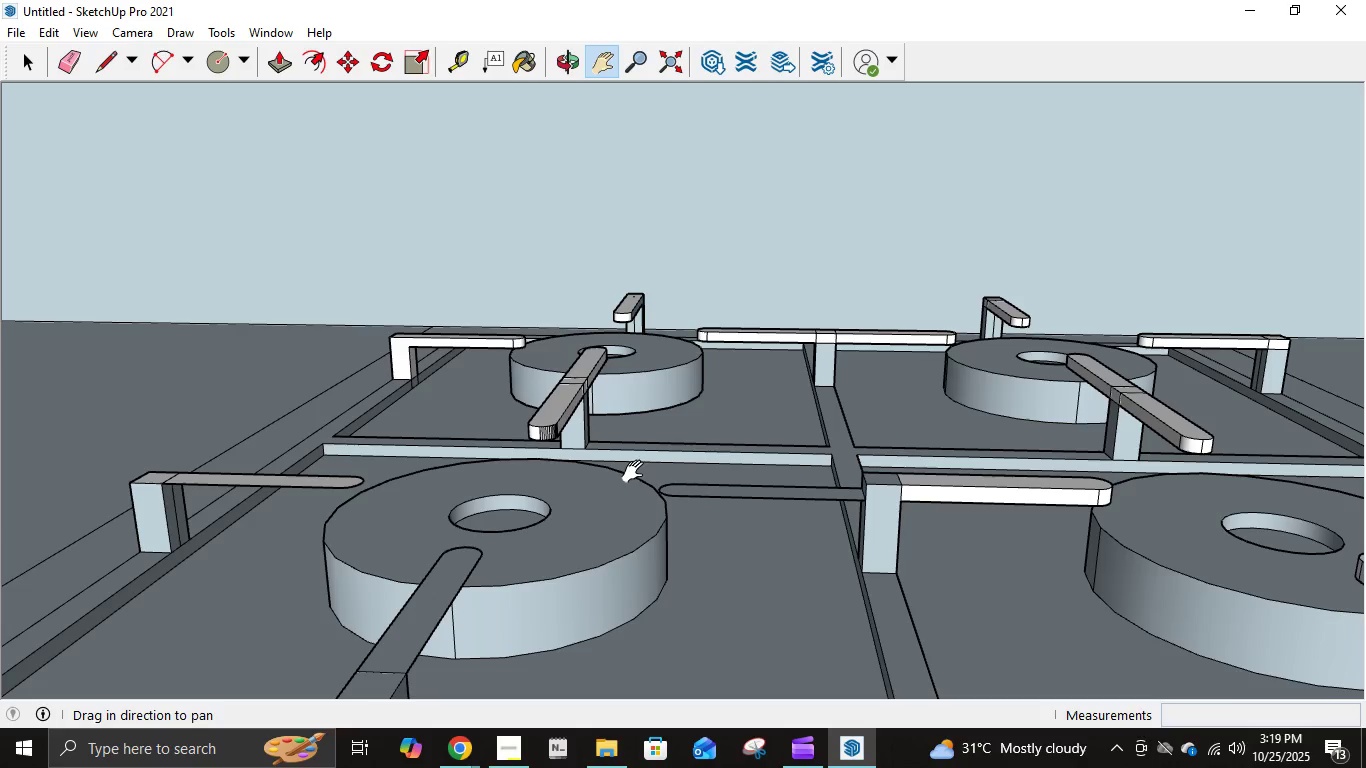 
key(P)
 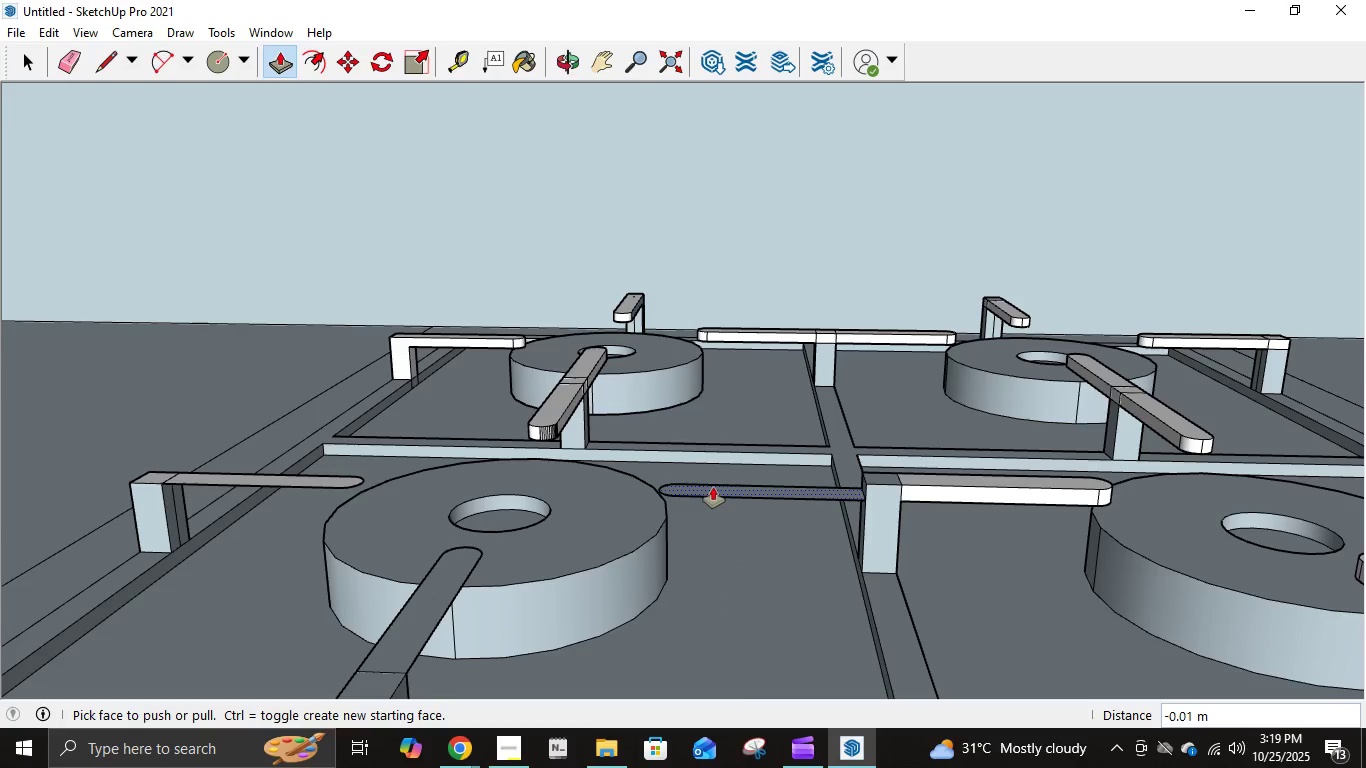 
left_click([713, 486])
 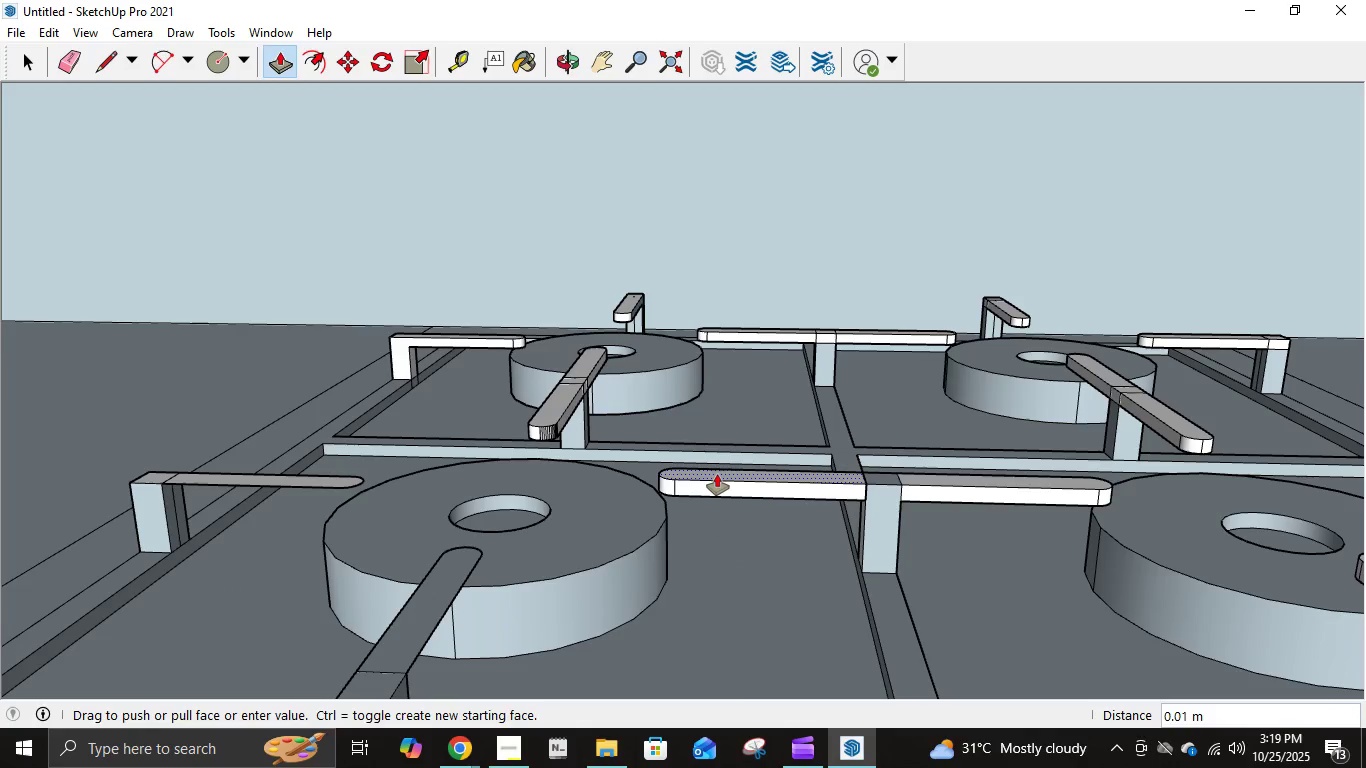 
key(NumpadDecimal)
 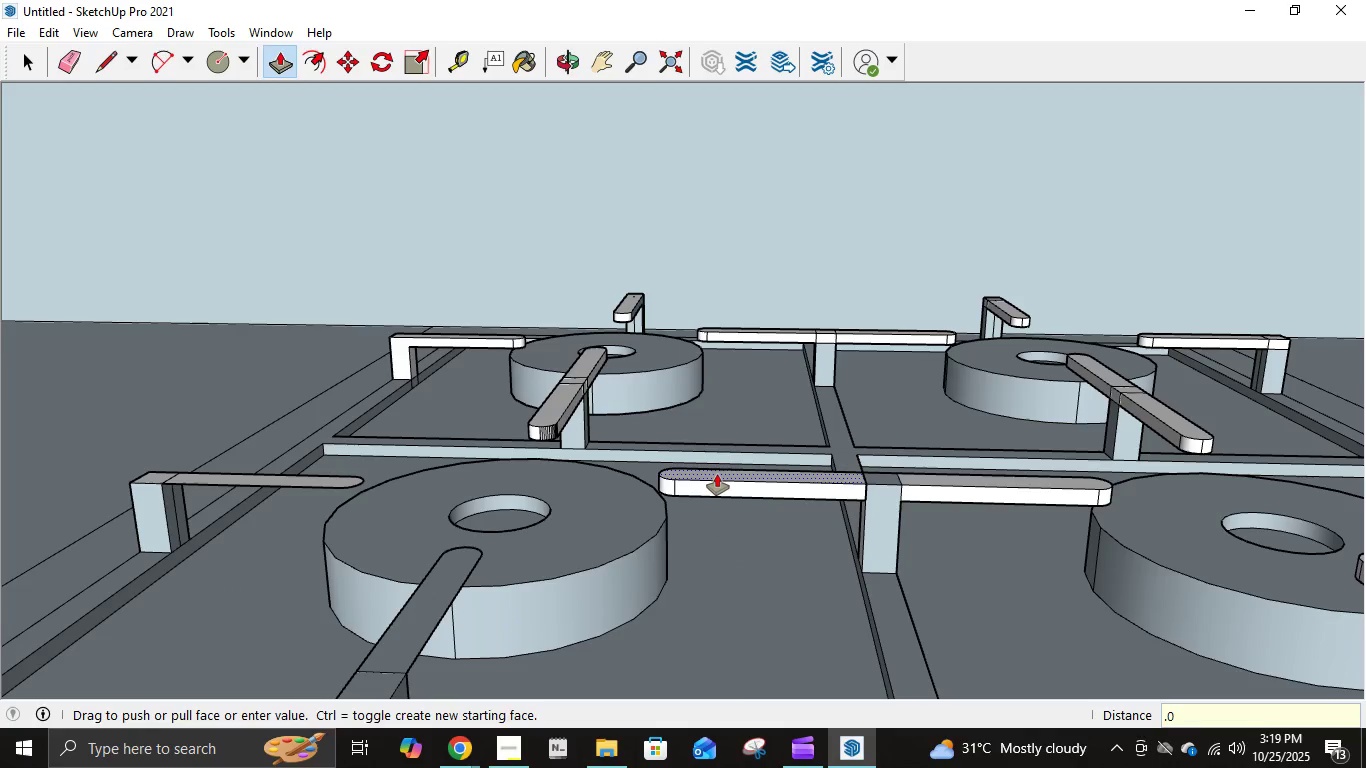 
key(Numpad0)
 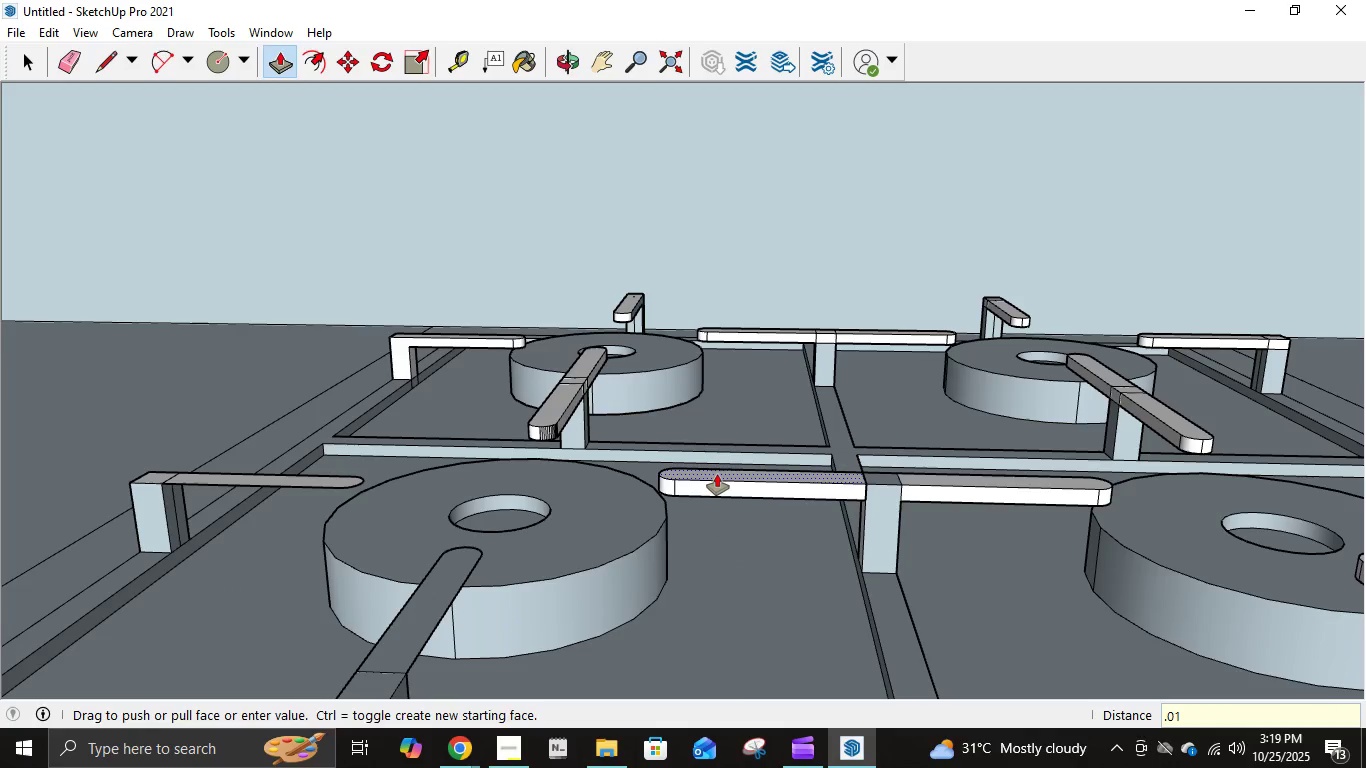 
key(Numpad1)
 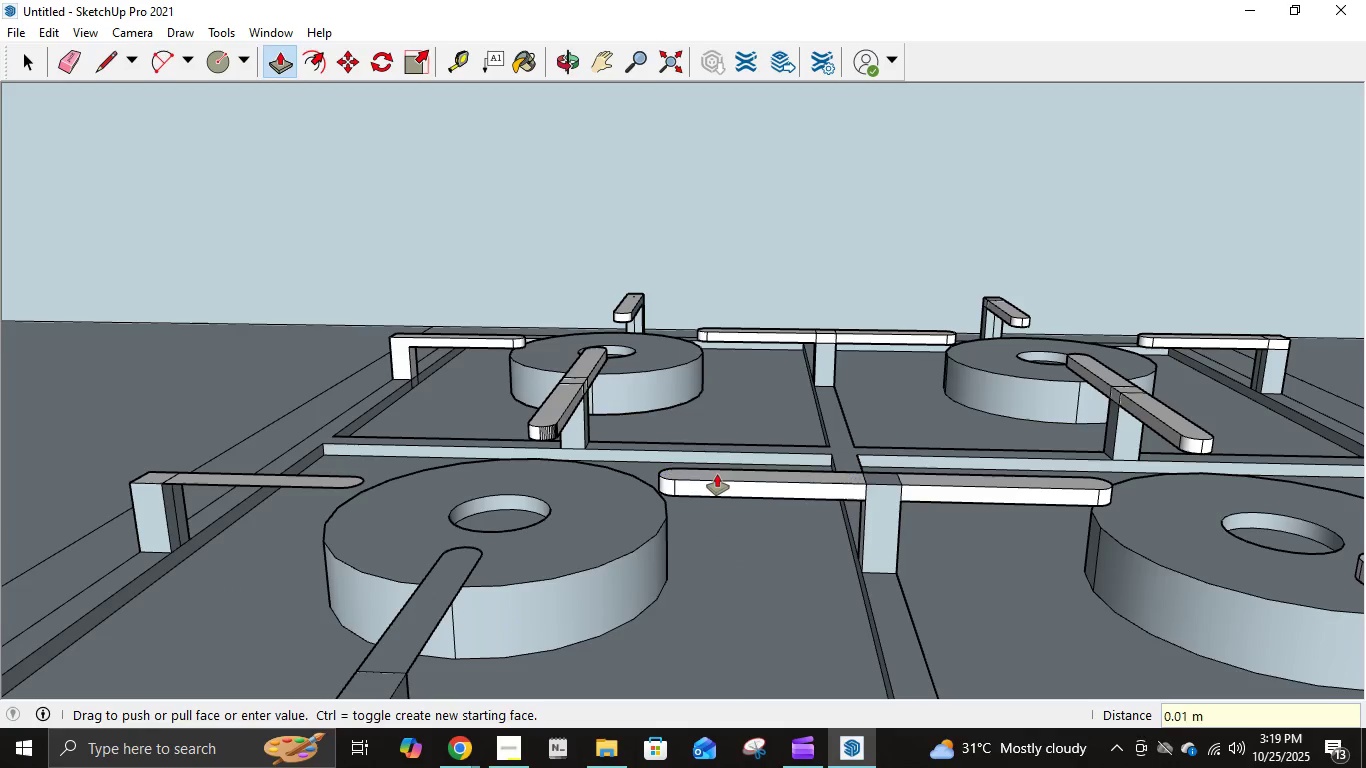 
key(NumpadEnter)
 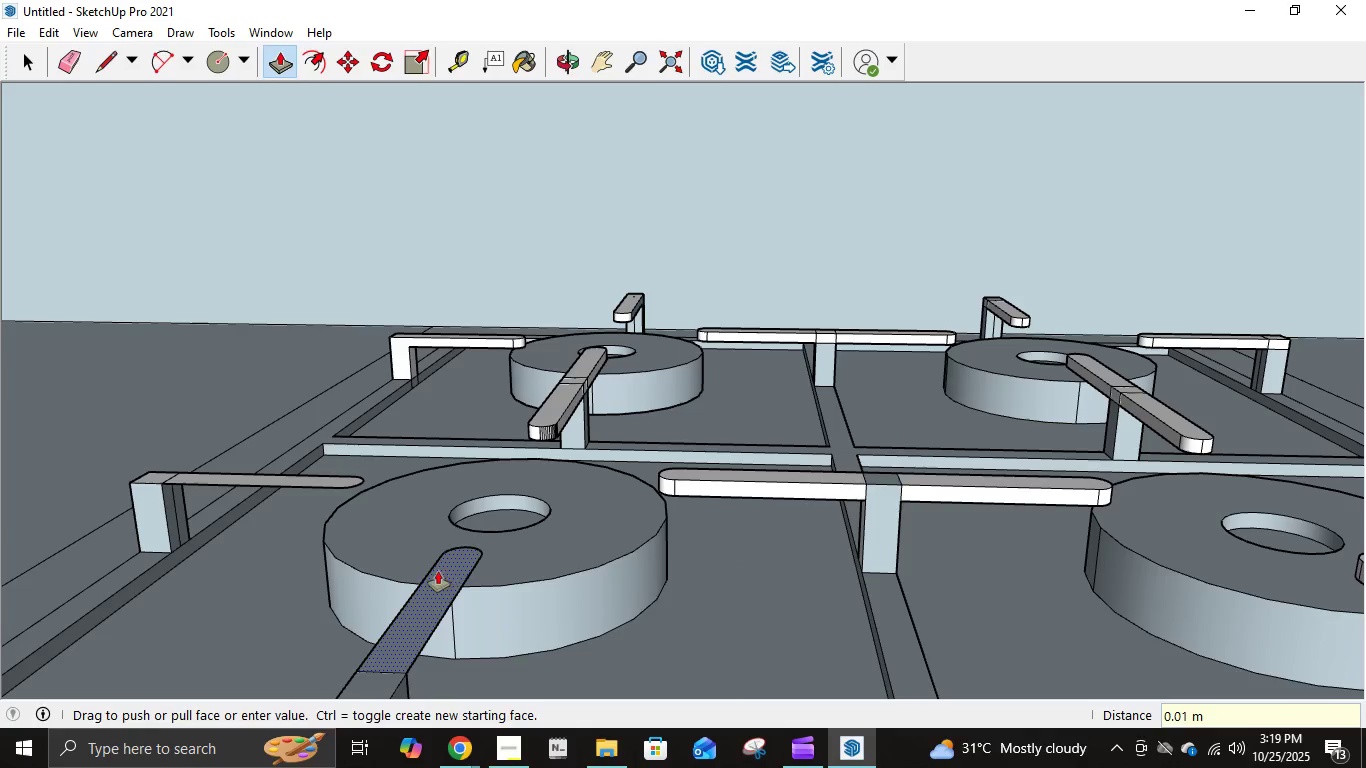 
left_click([436, 571])
 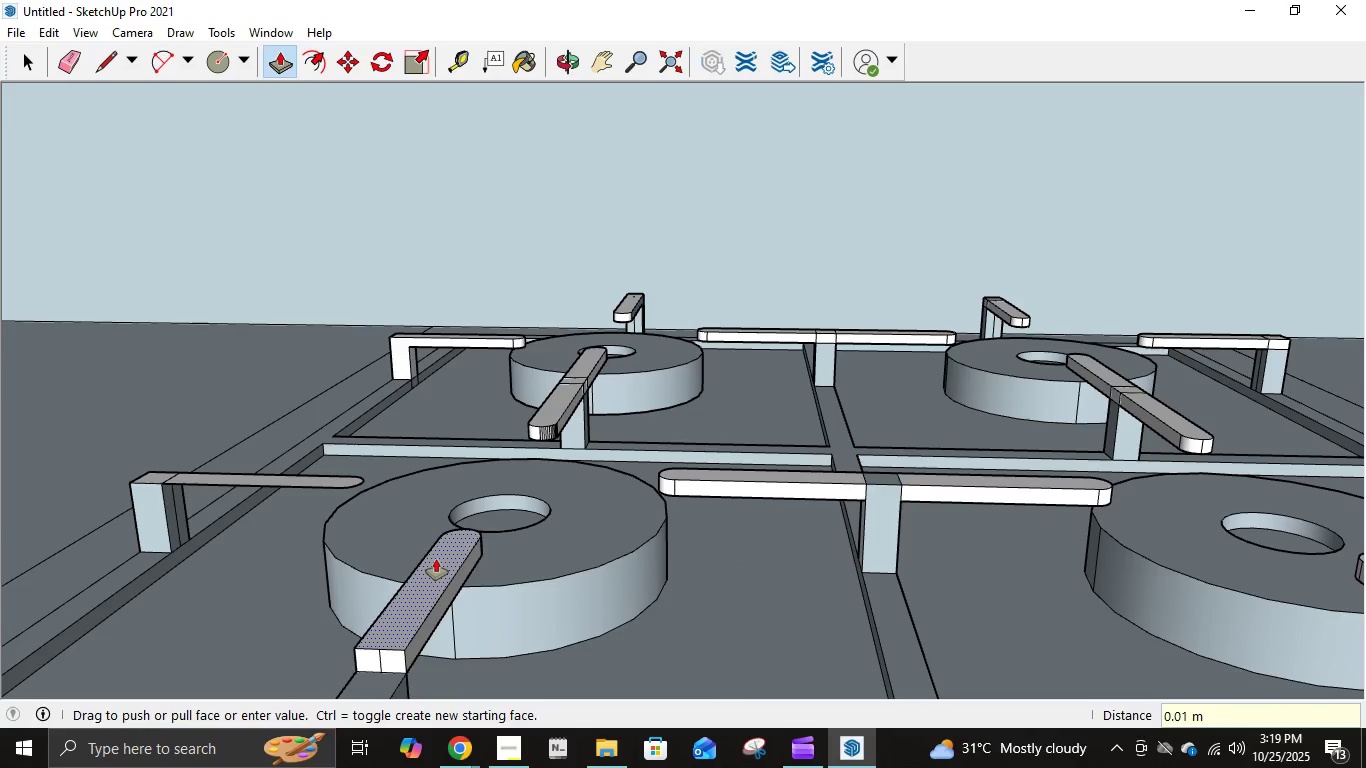 
key(NumpadDecimal)
 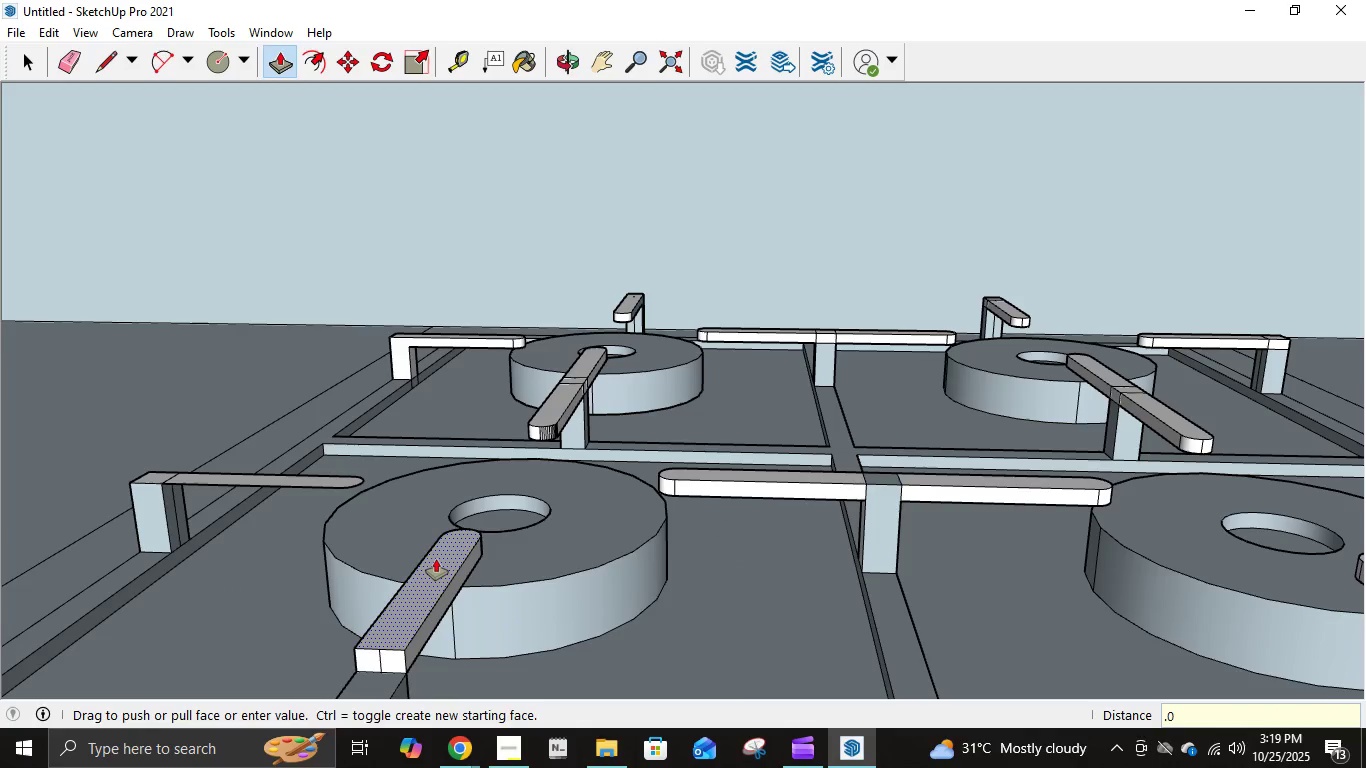 
key(Numpad0)
 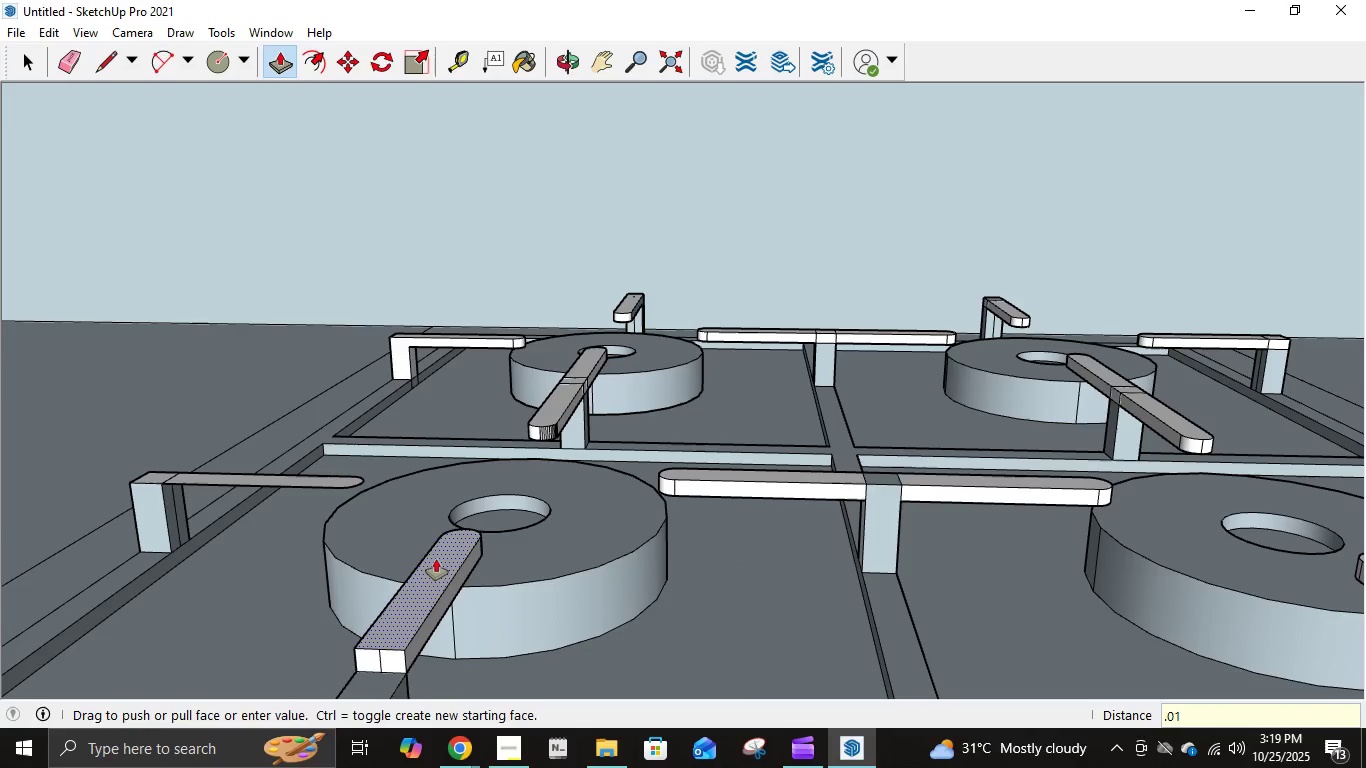 
key(Numpad1)
 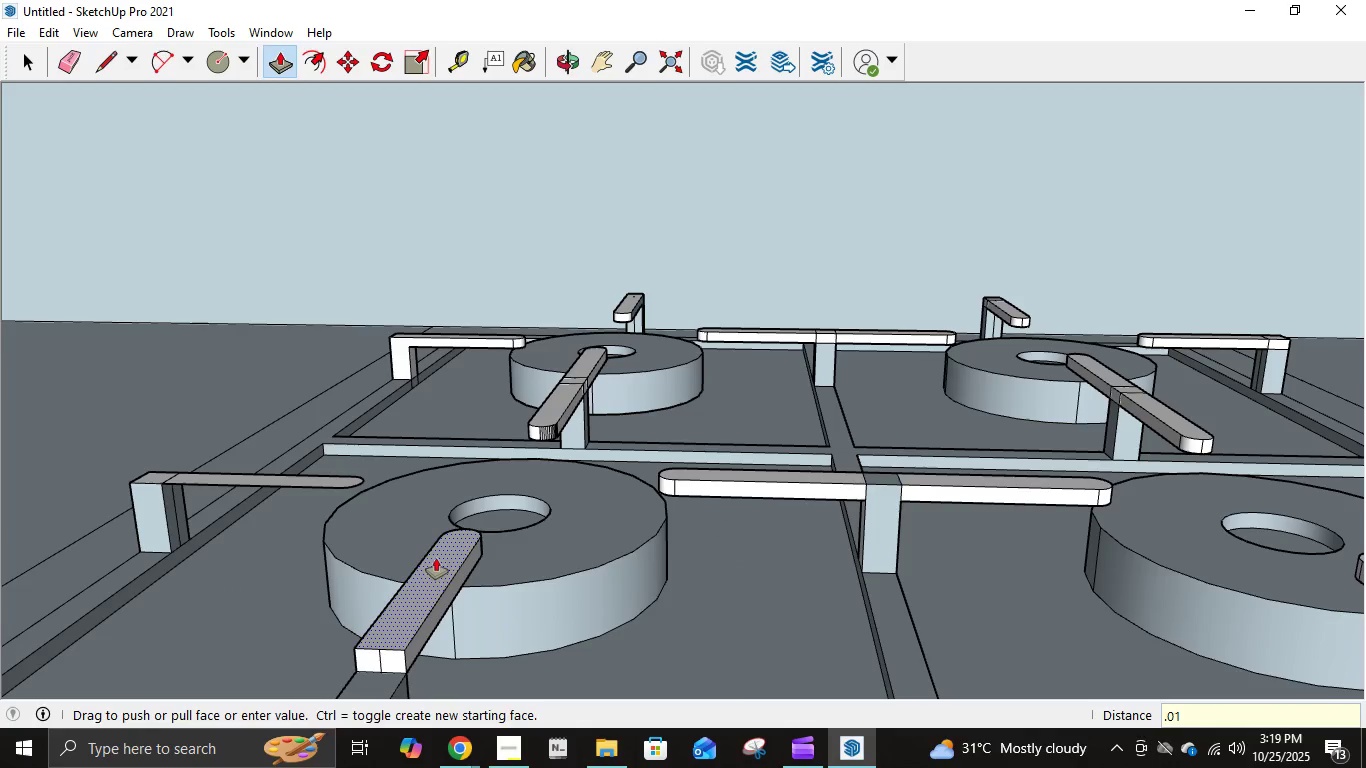 
key(NumpadEnter)
 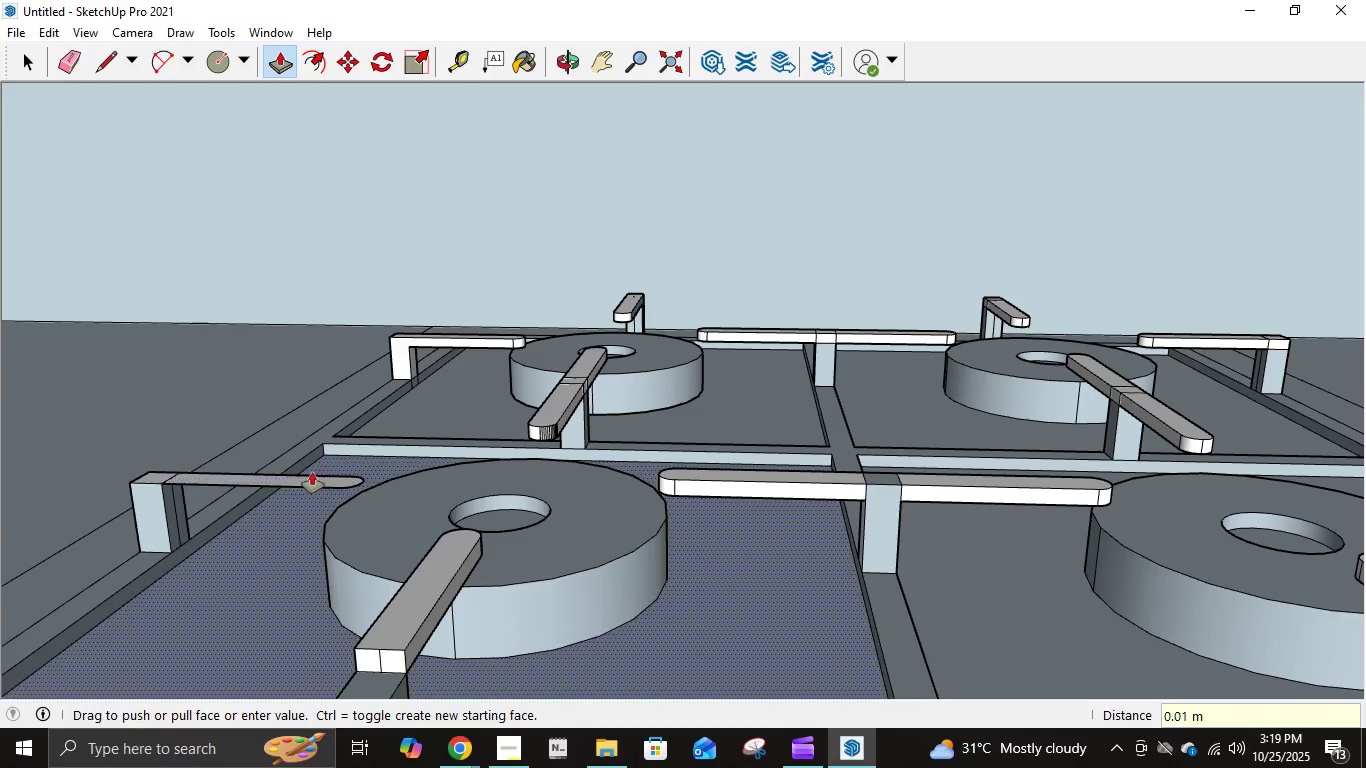 
left_click([312, 471])
 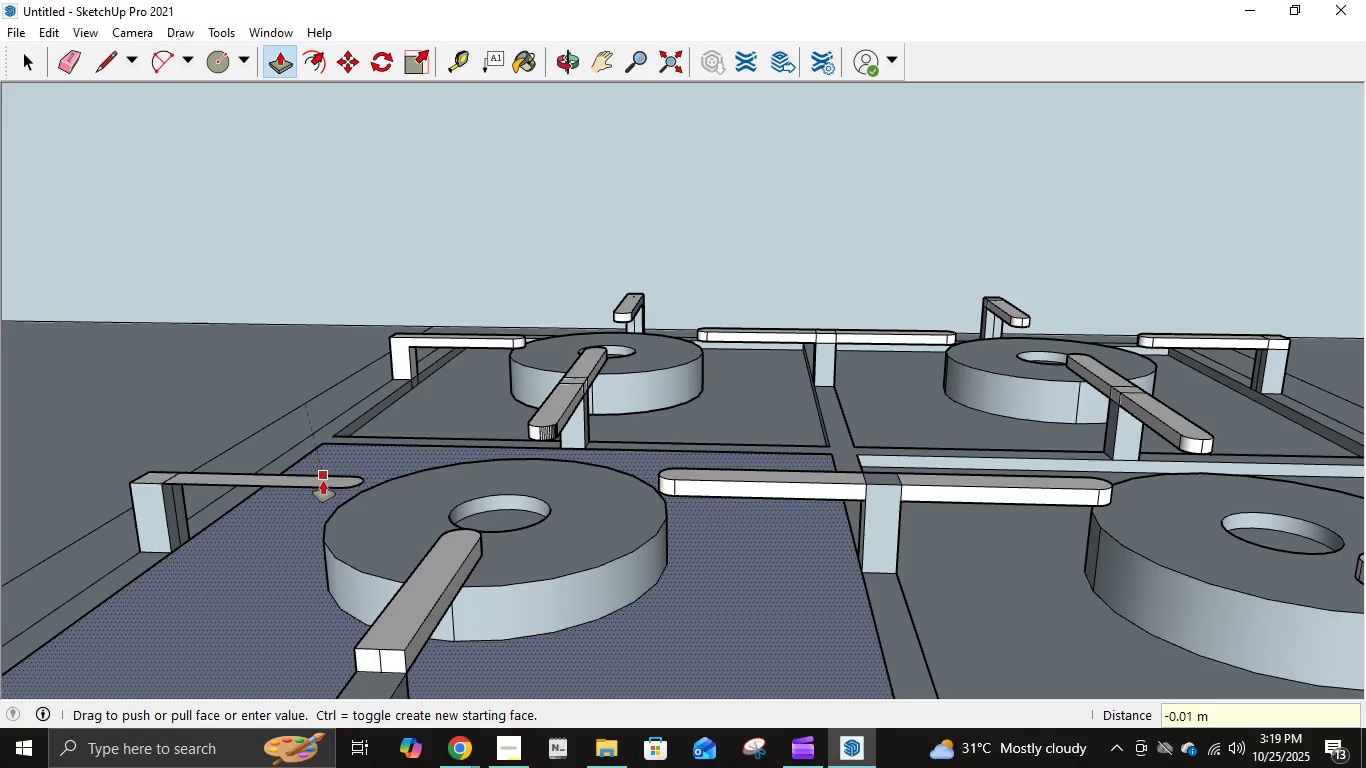 
key(Escape)
 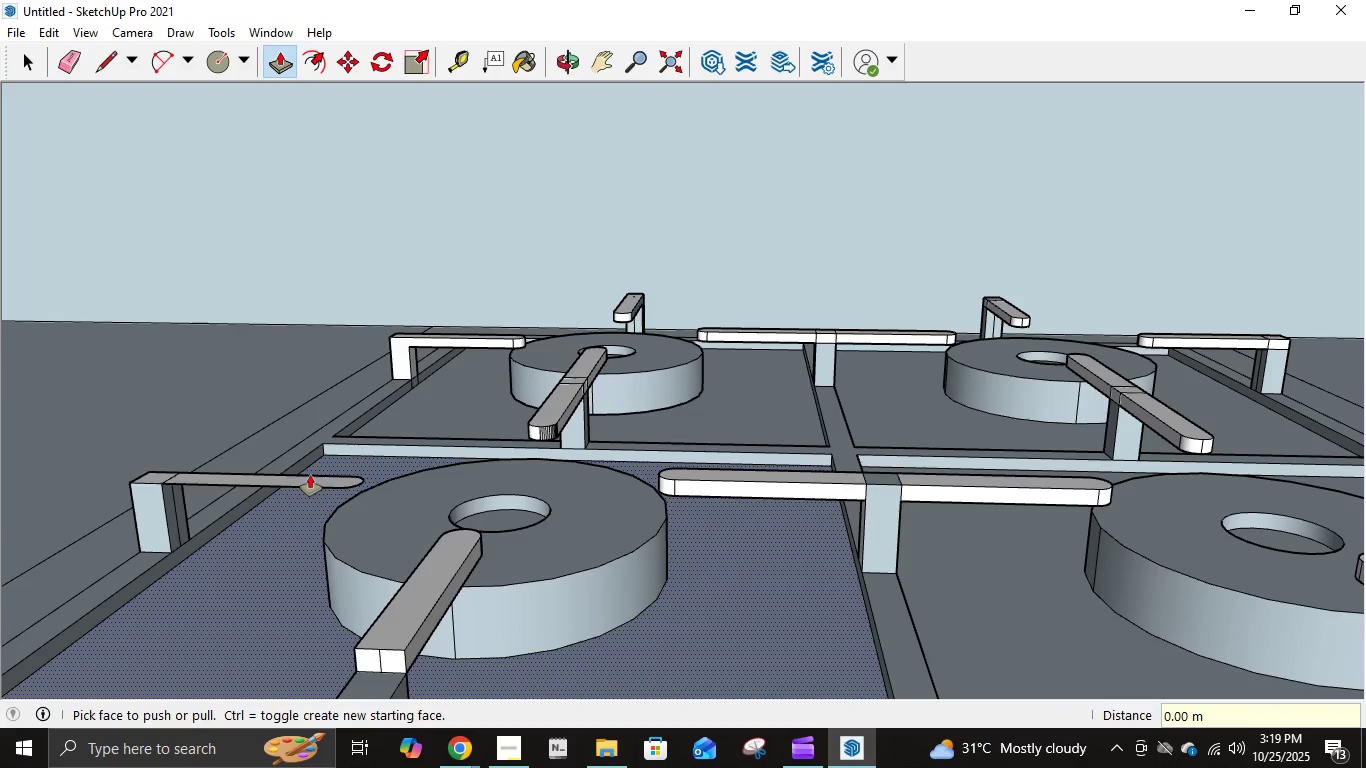 
left_click([310, 475])
 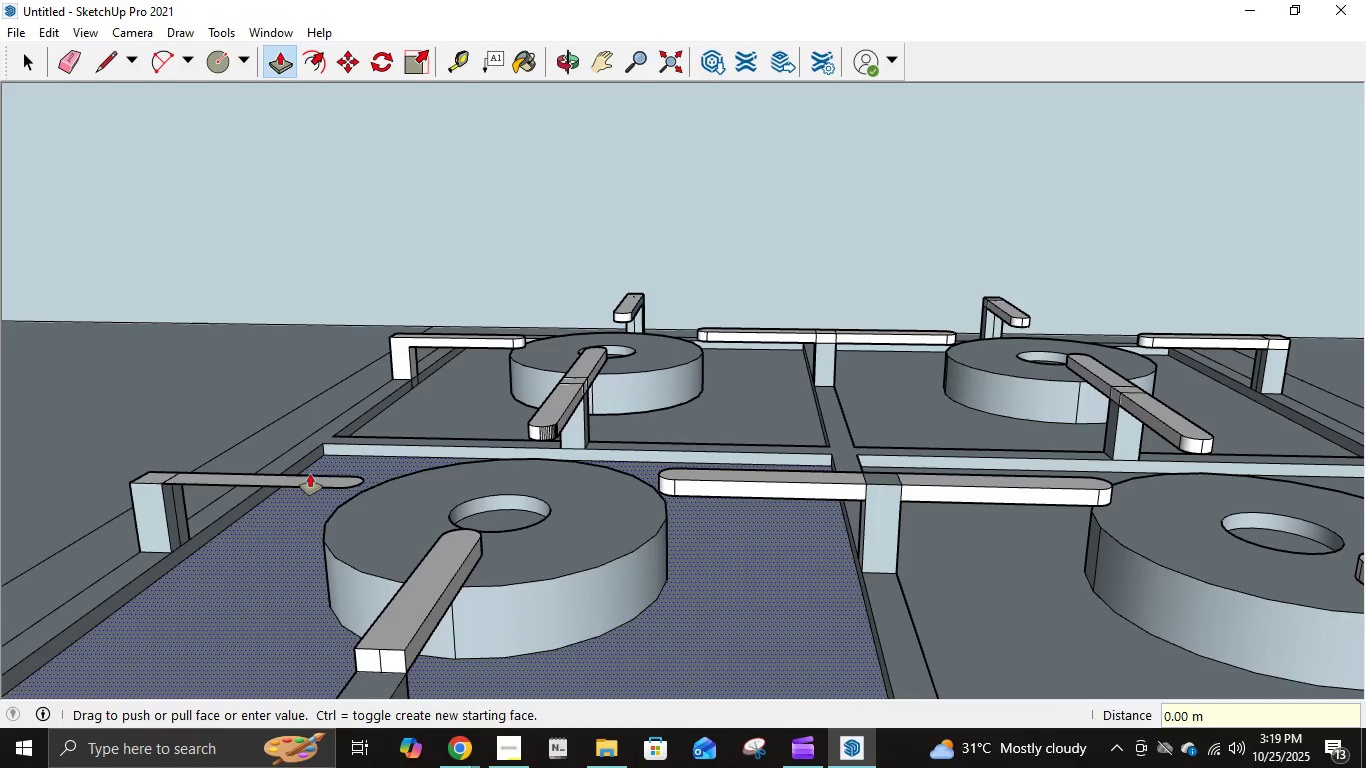 
key(Escape)
 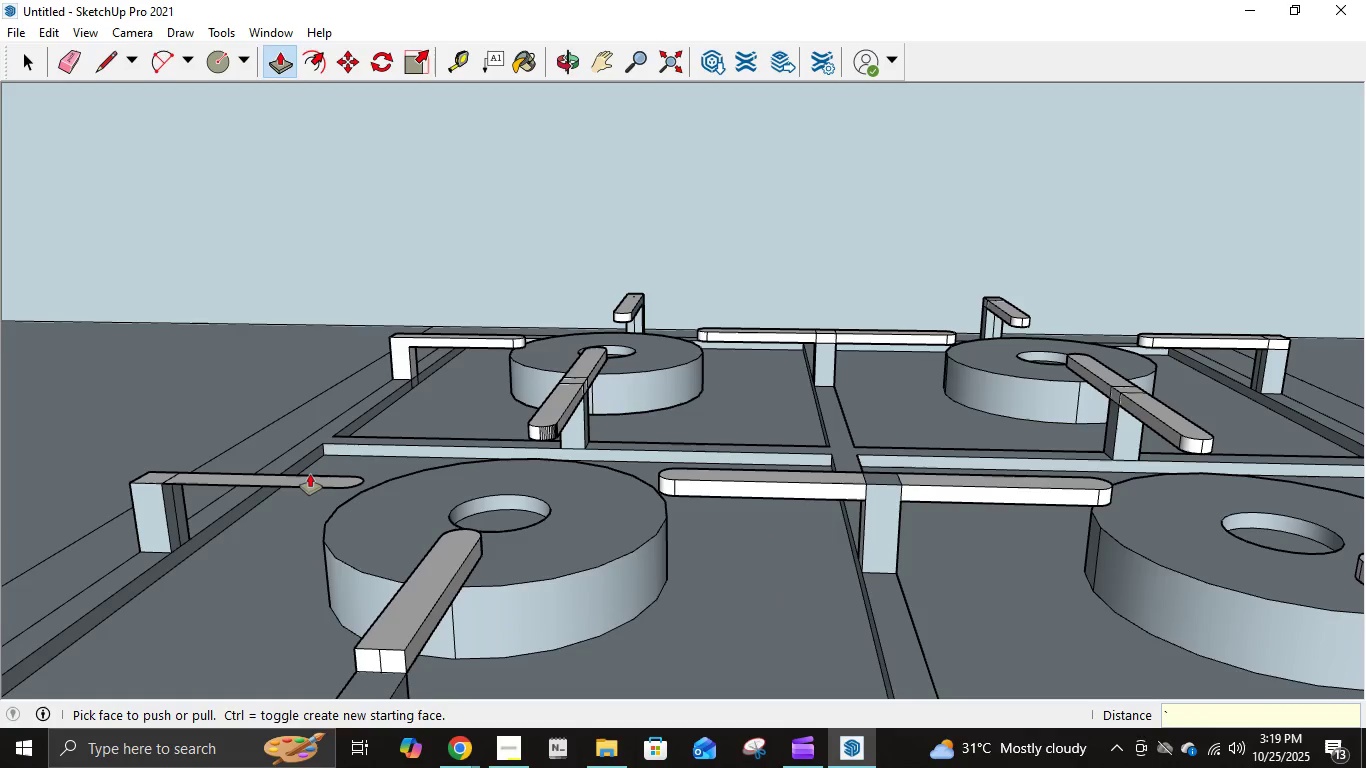 
key(Backquote)
 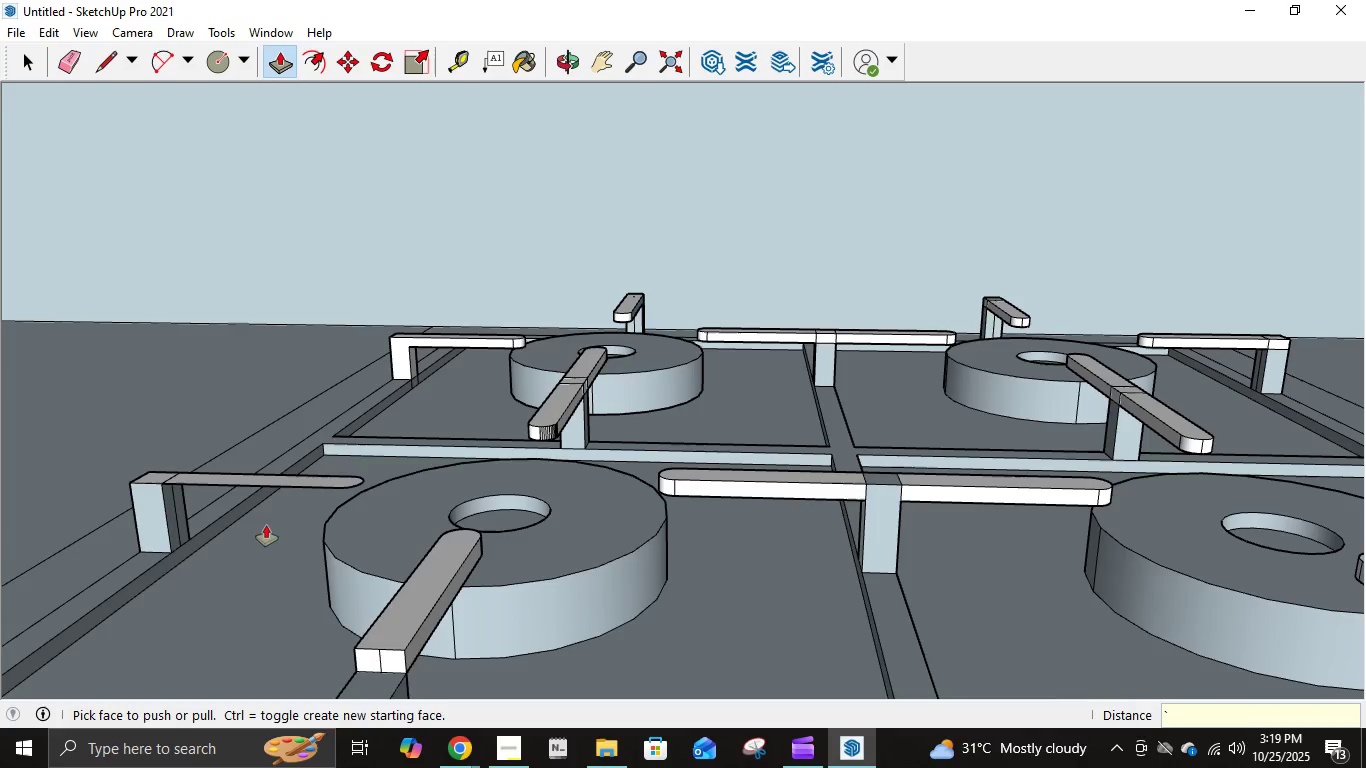 
scroll: coordinate [272, 510], scroll_direction: up, amount: 4.0
 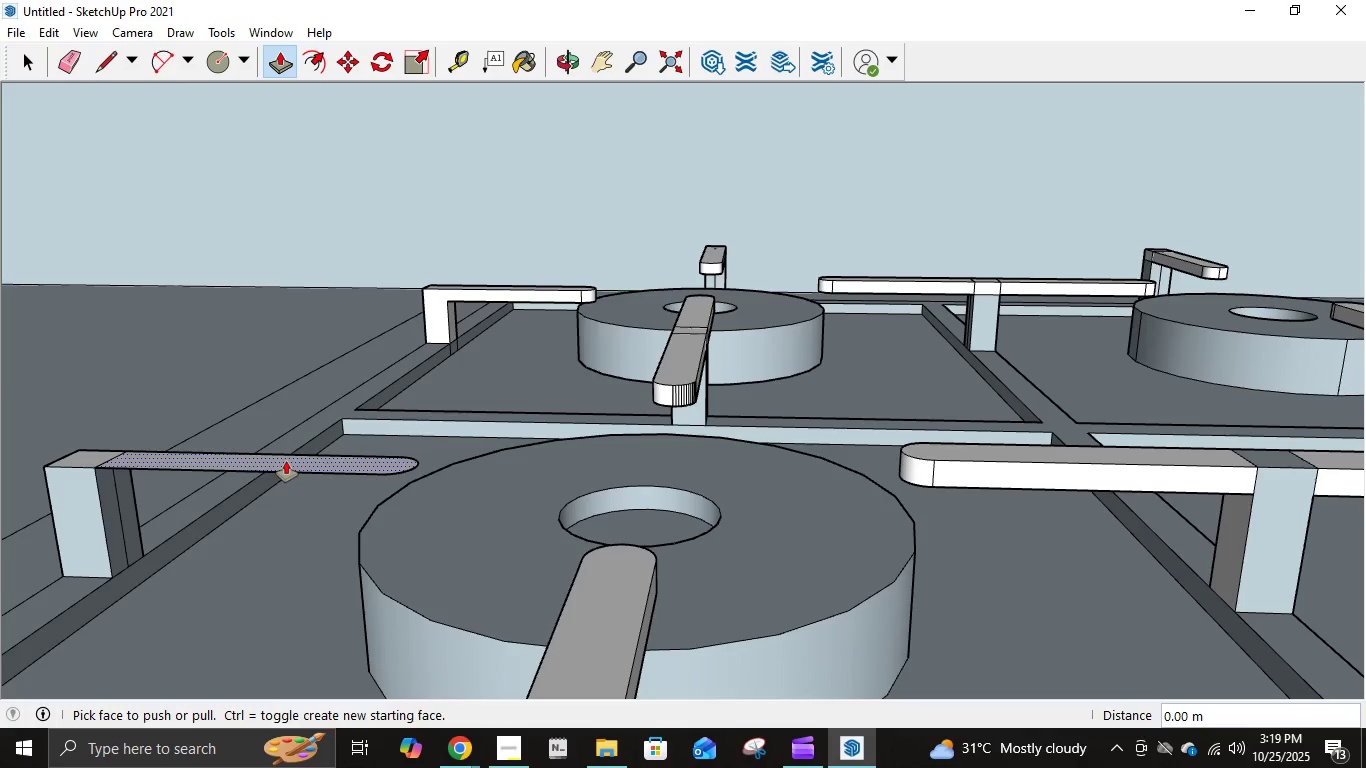 
left_click([286, 461])
 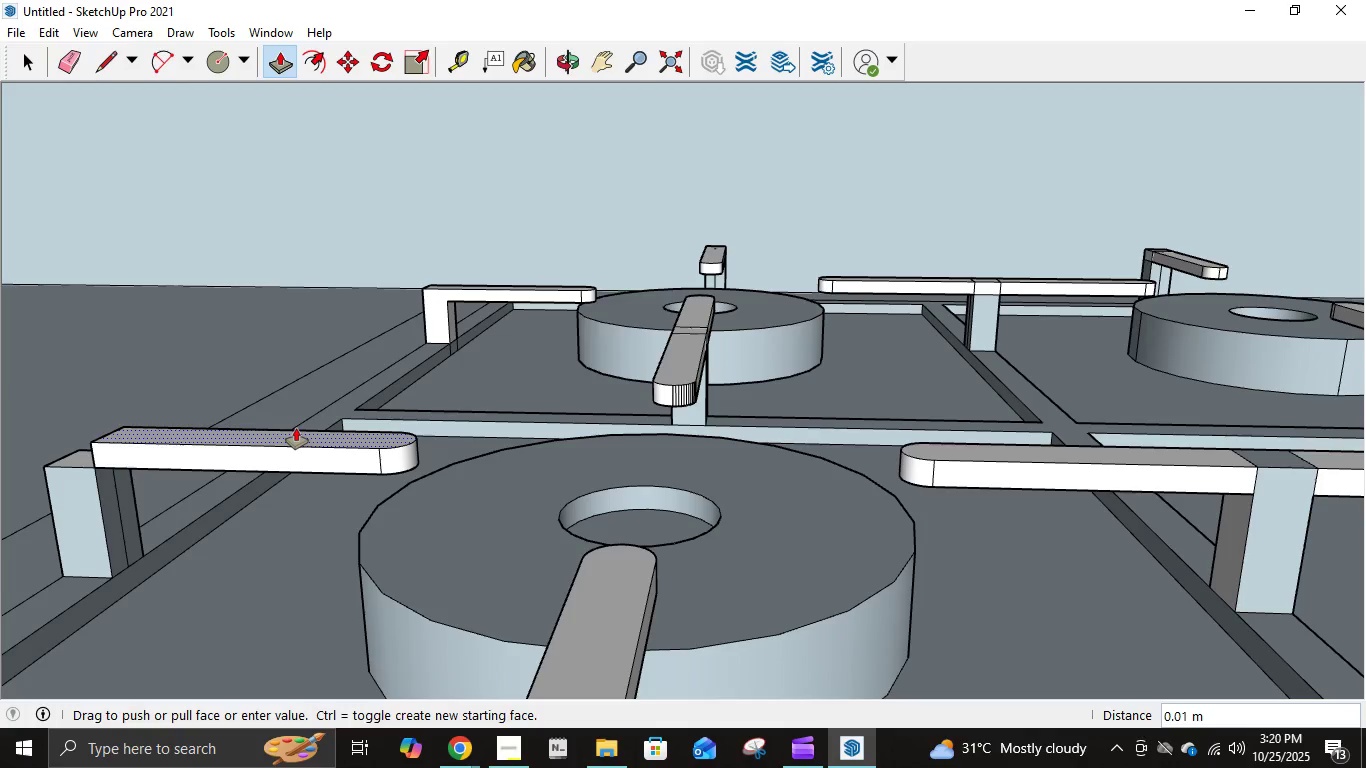 
key(NumpadDecimal)
 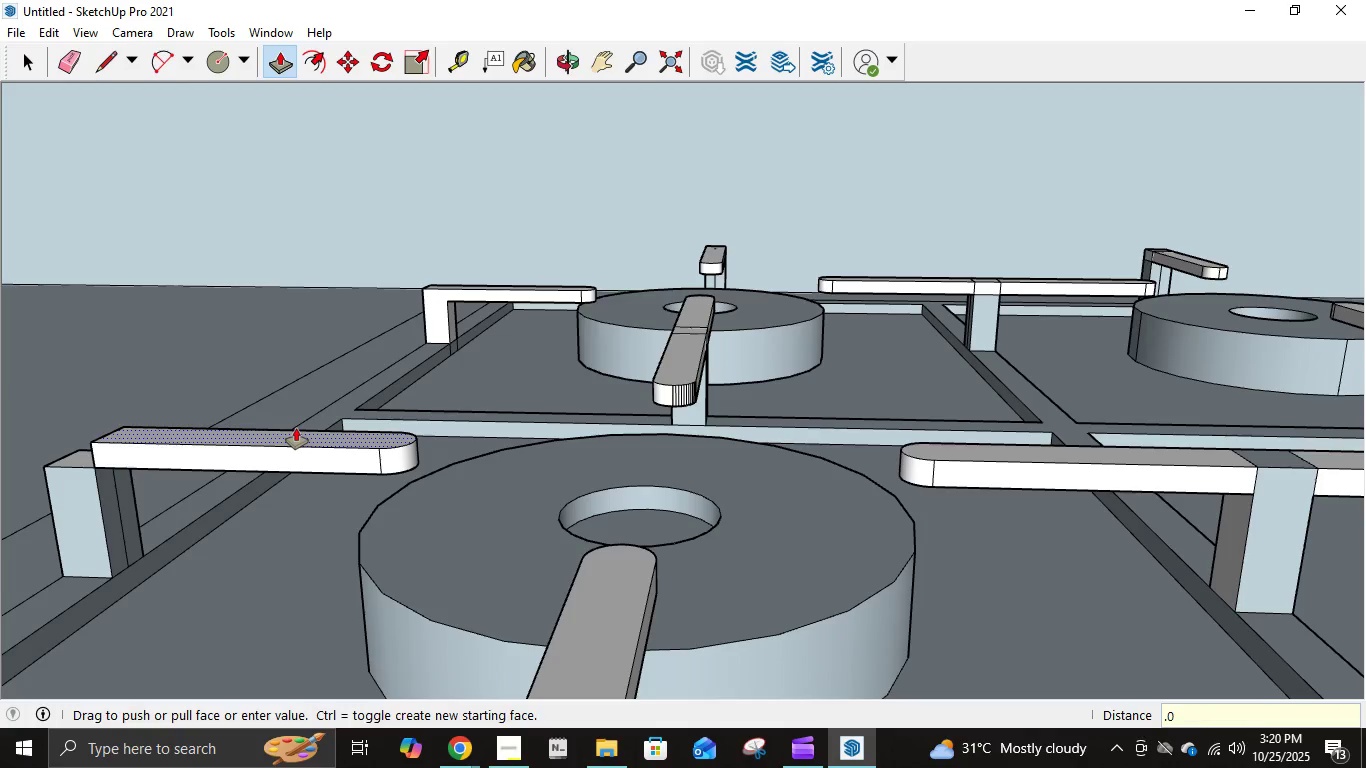 
key(Numpad0)
 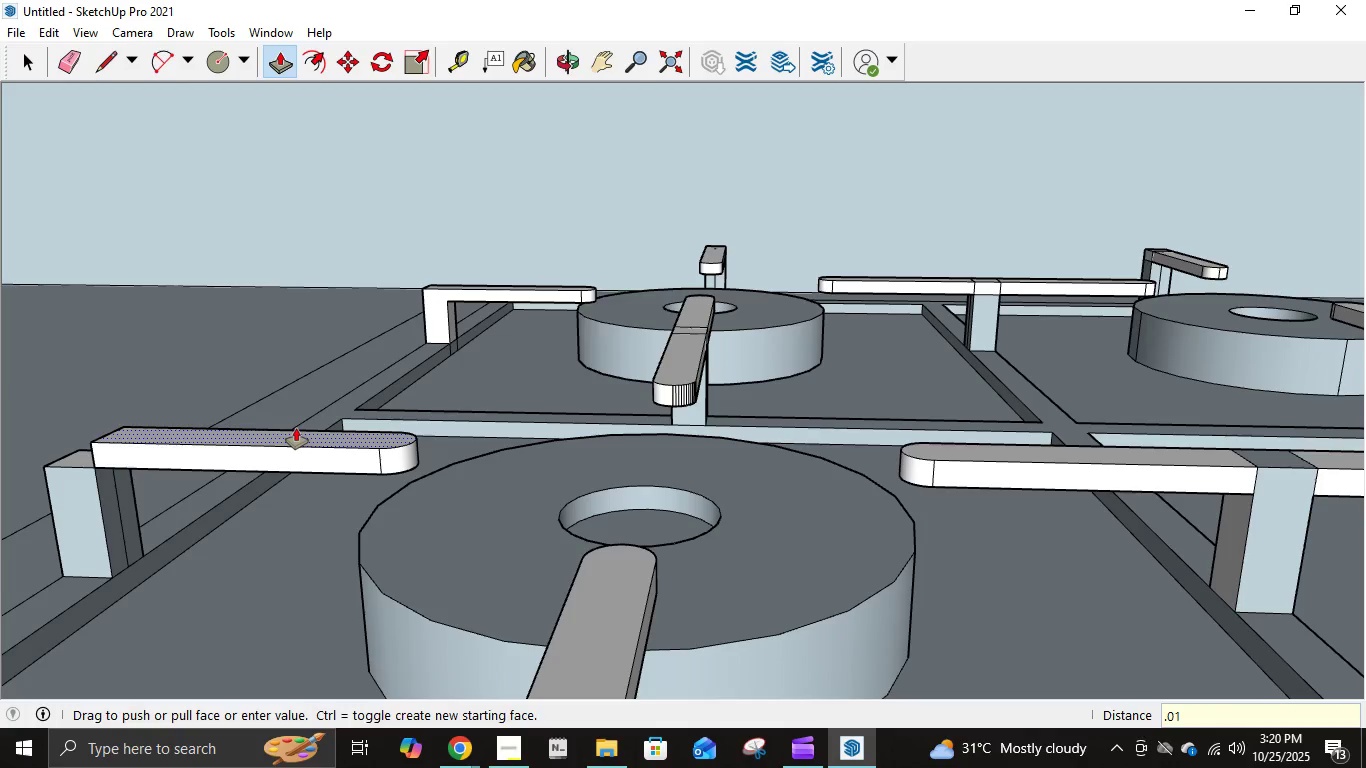 
key(Numpad1)
 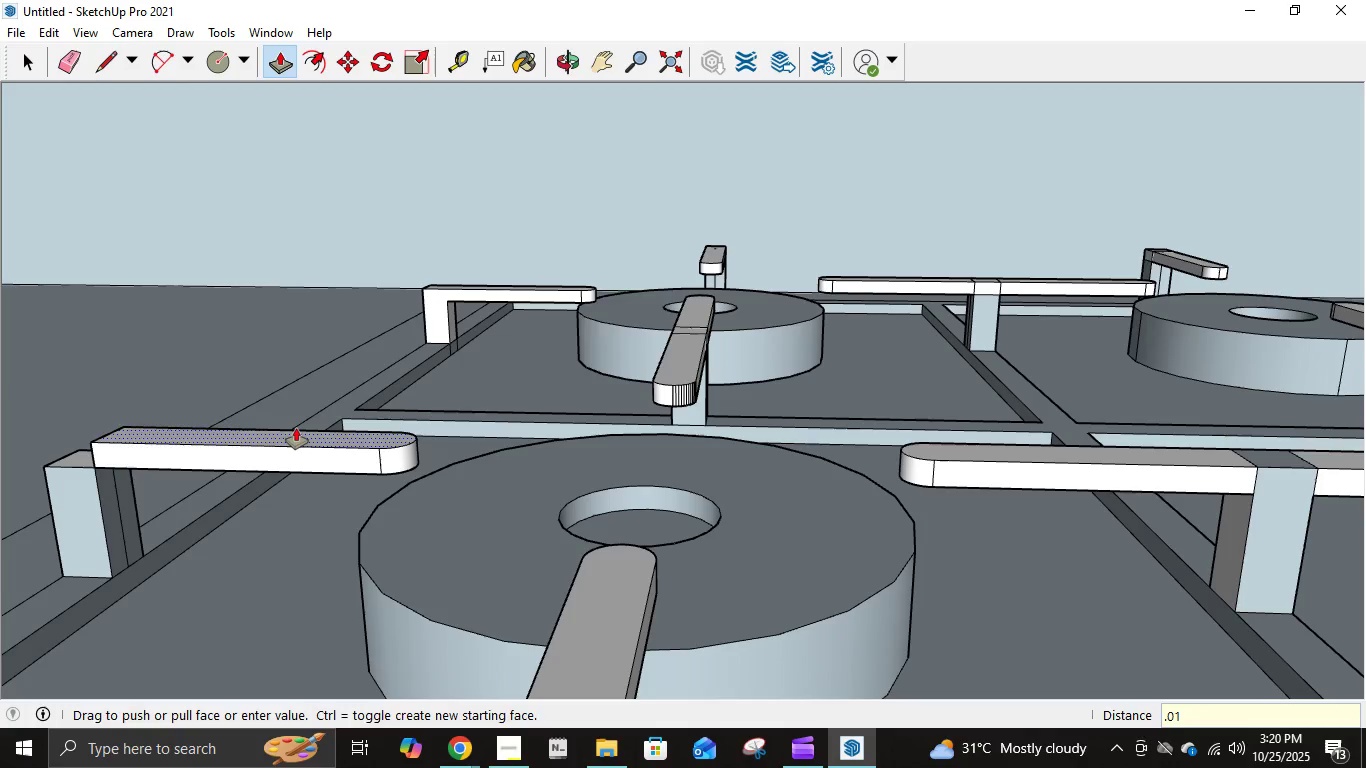 
key(NumpadEnter)
 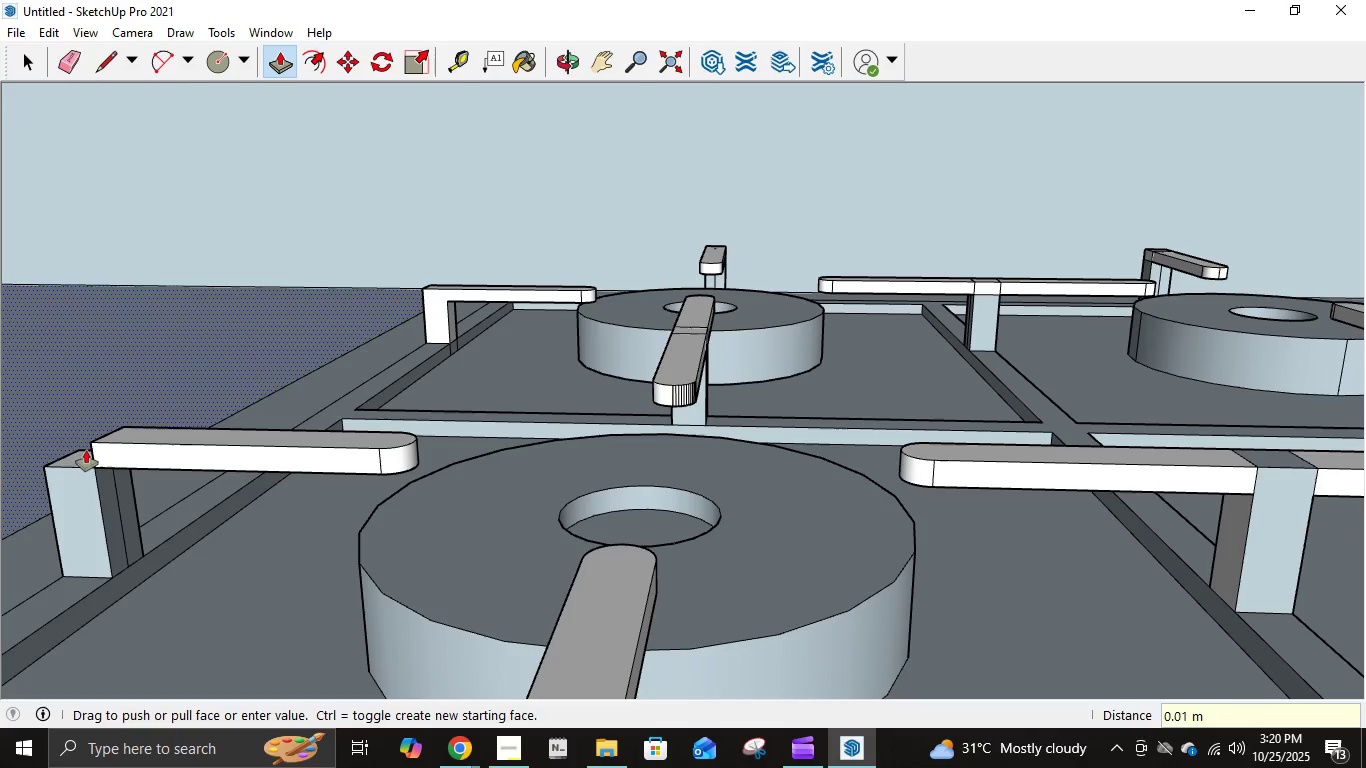 
left_click([85, 451])
 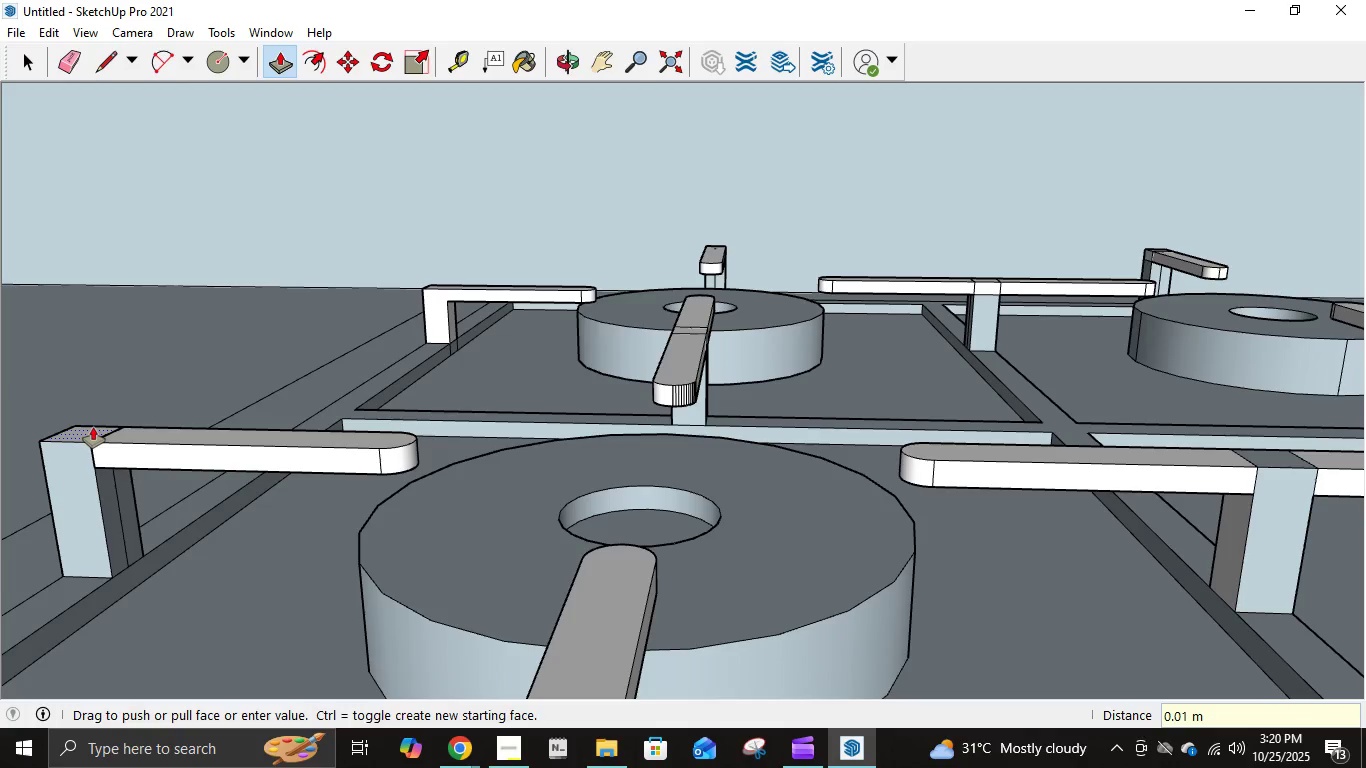 
key(NumpadDecimal)
 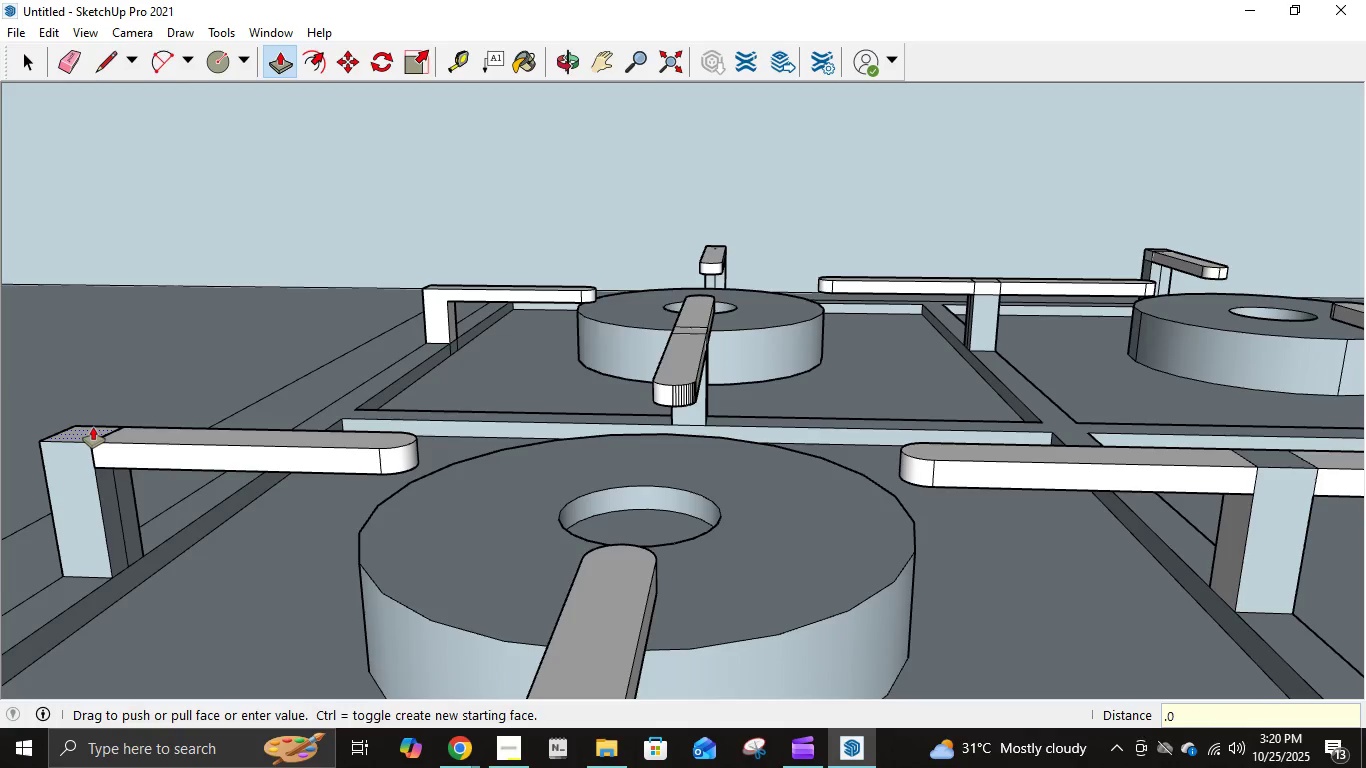 
key(Numpad0)
 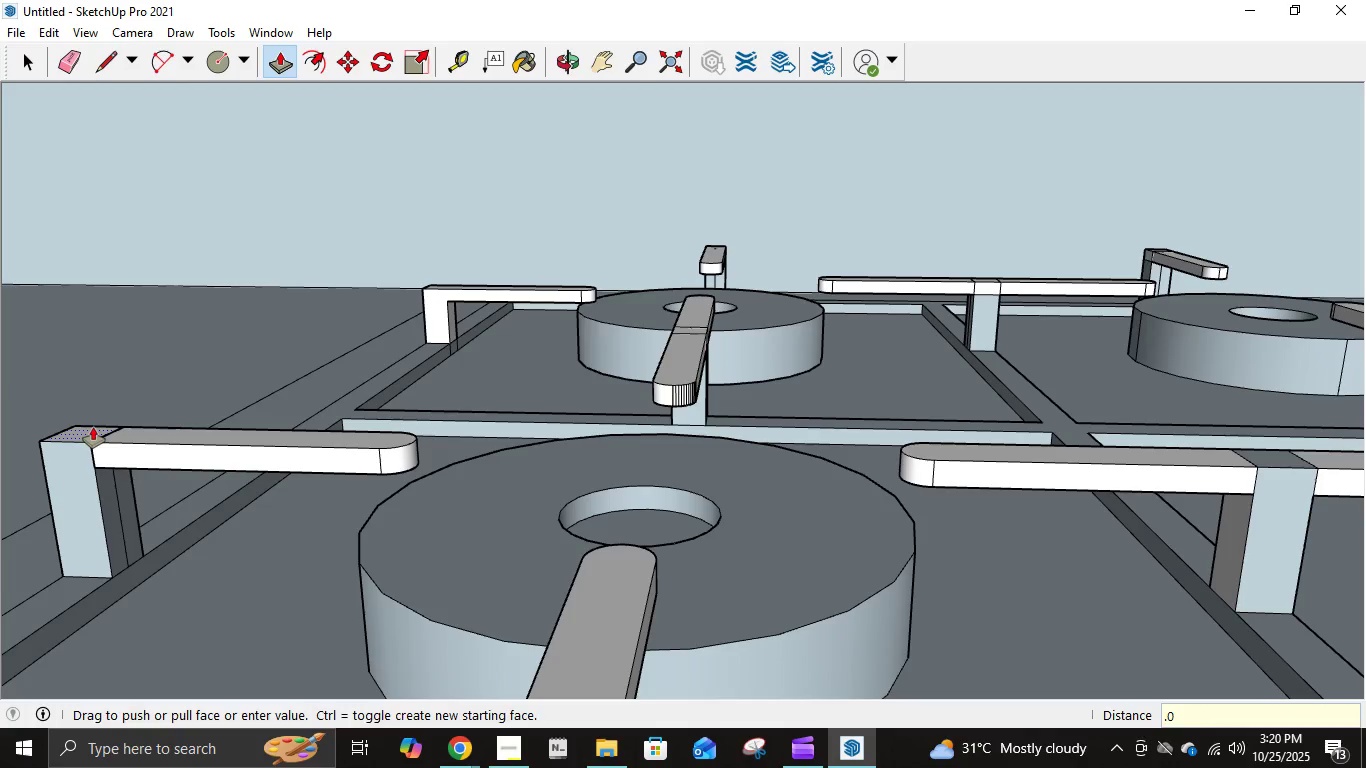 
key(Numpad1)
 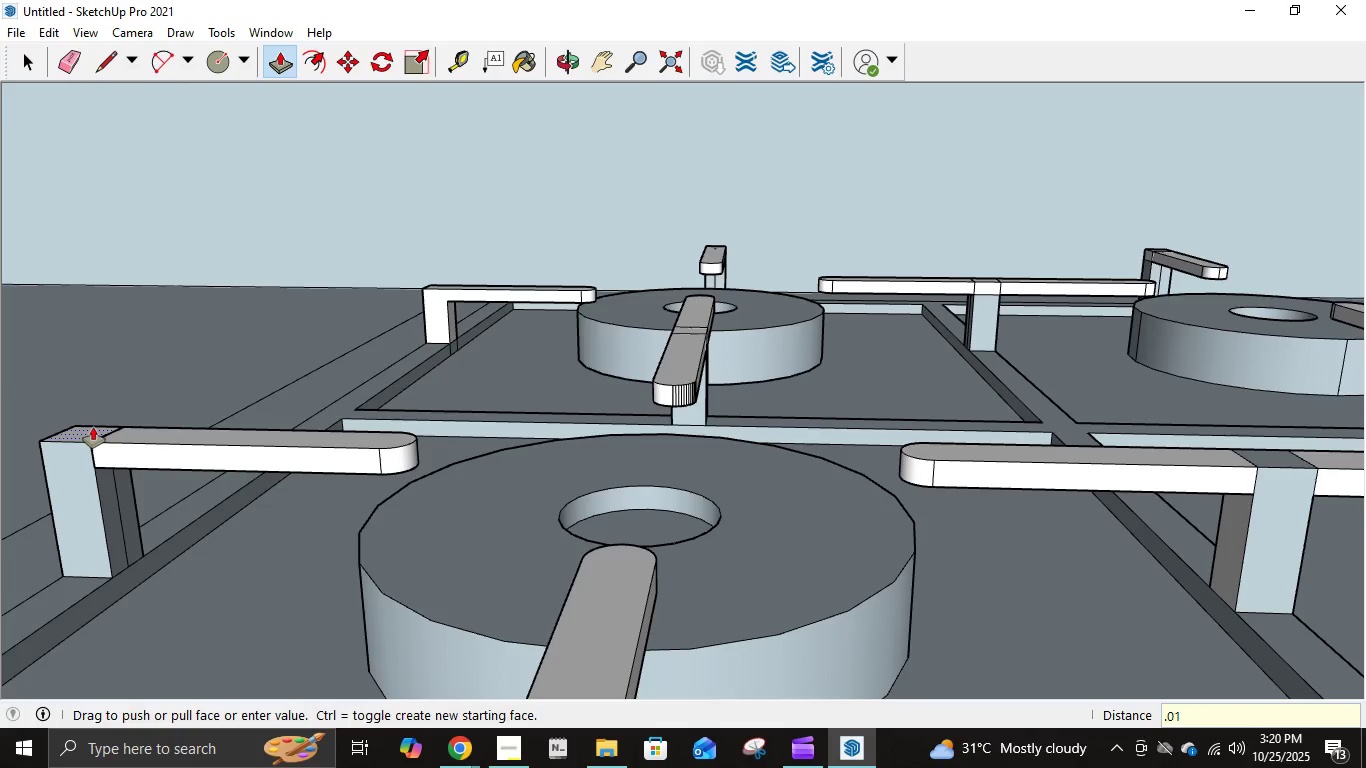 
key(NumpadEnter)
 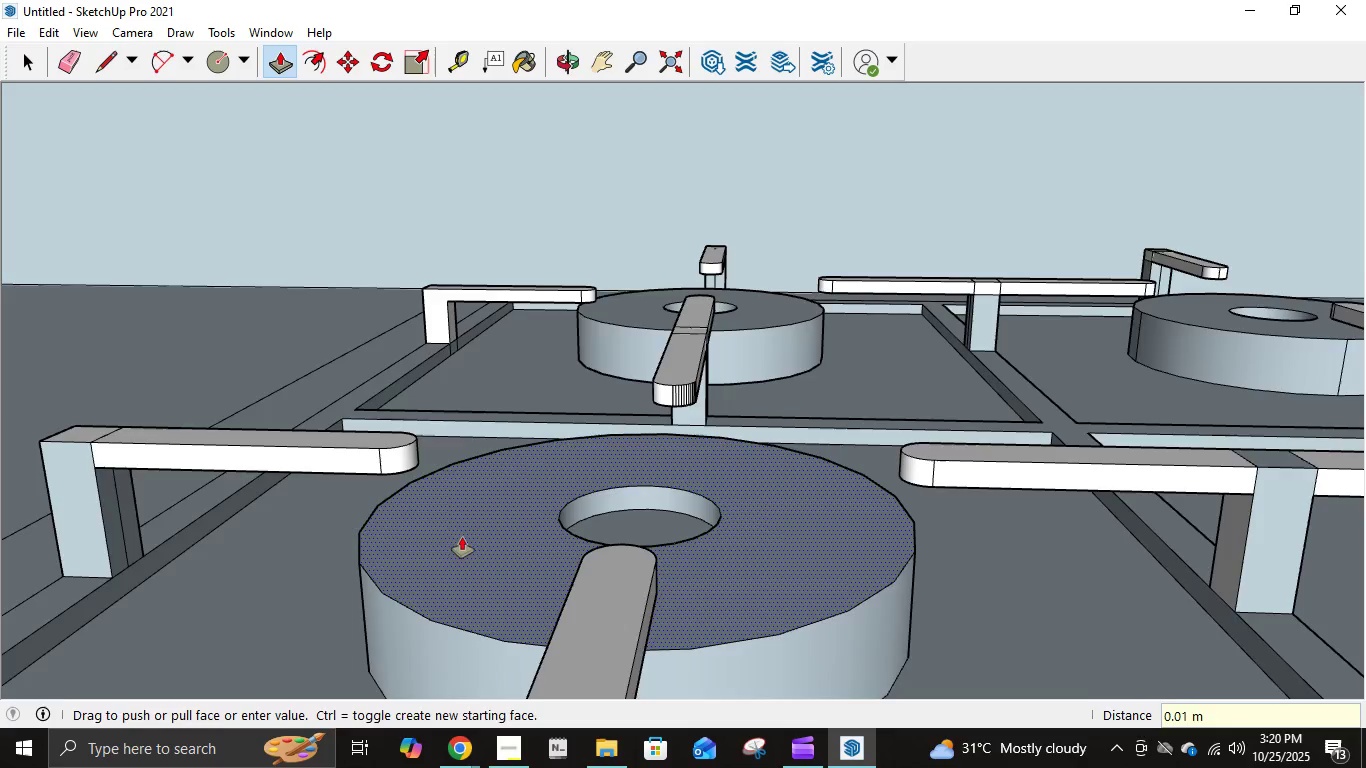 
scroll: coordinate [668, 543], scroll_direction: down, amount: 12.0
 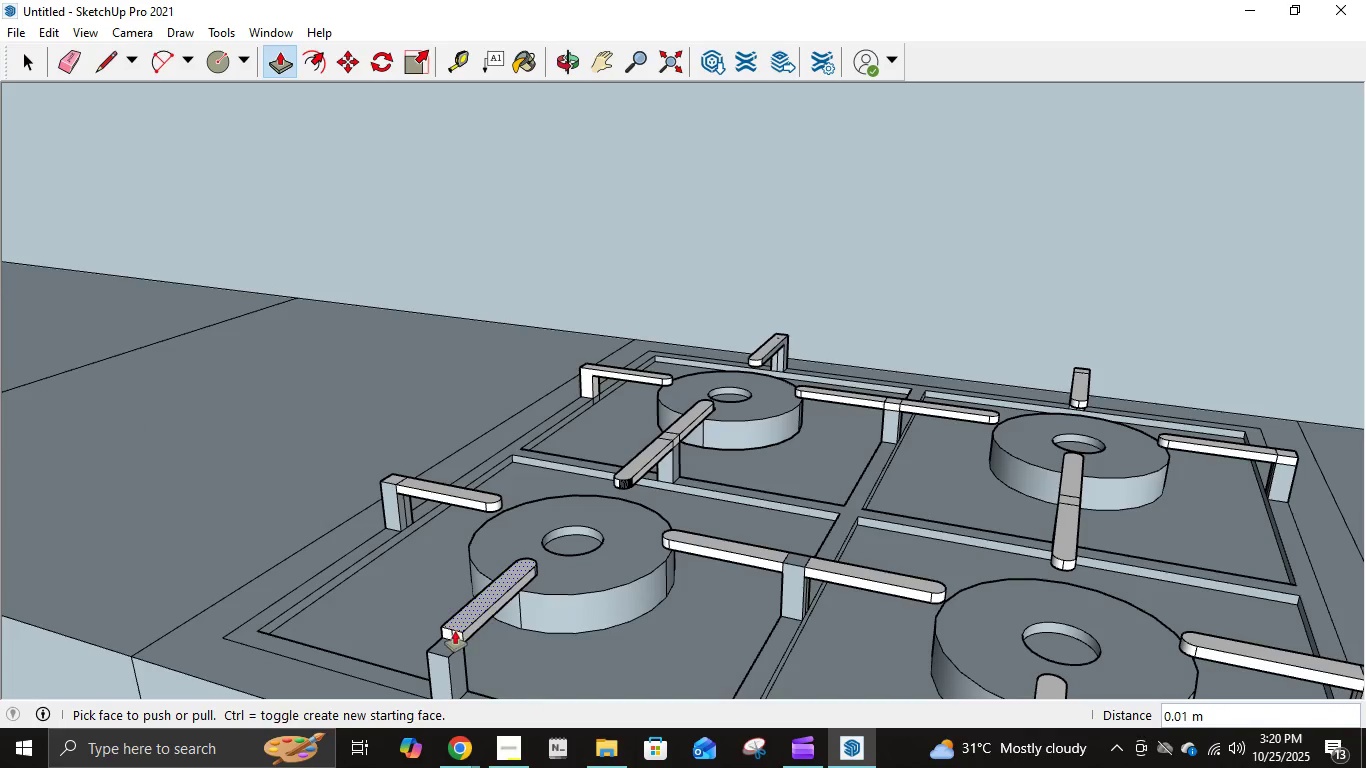 
left_click([447, 639])
 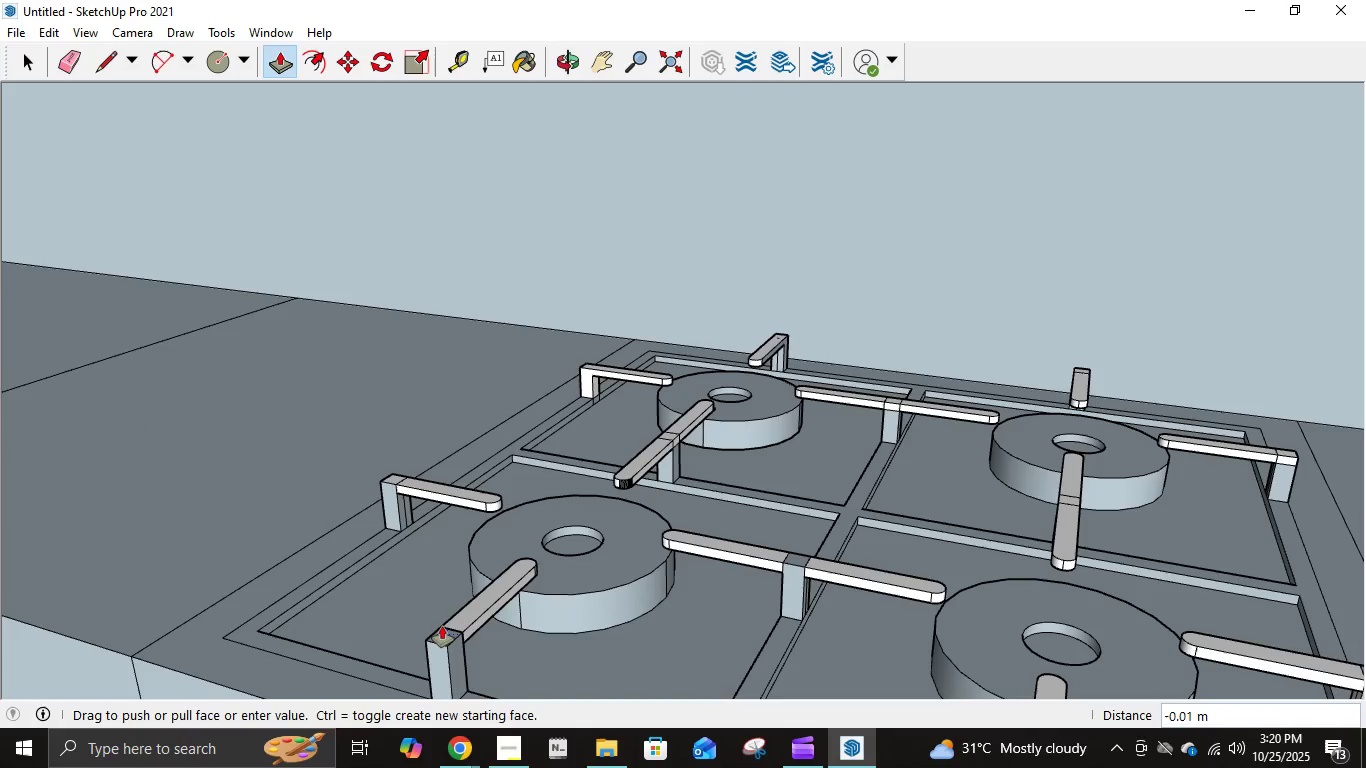 
key(NumpadDecimal)
 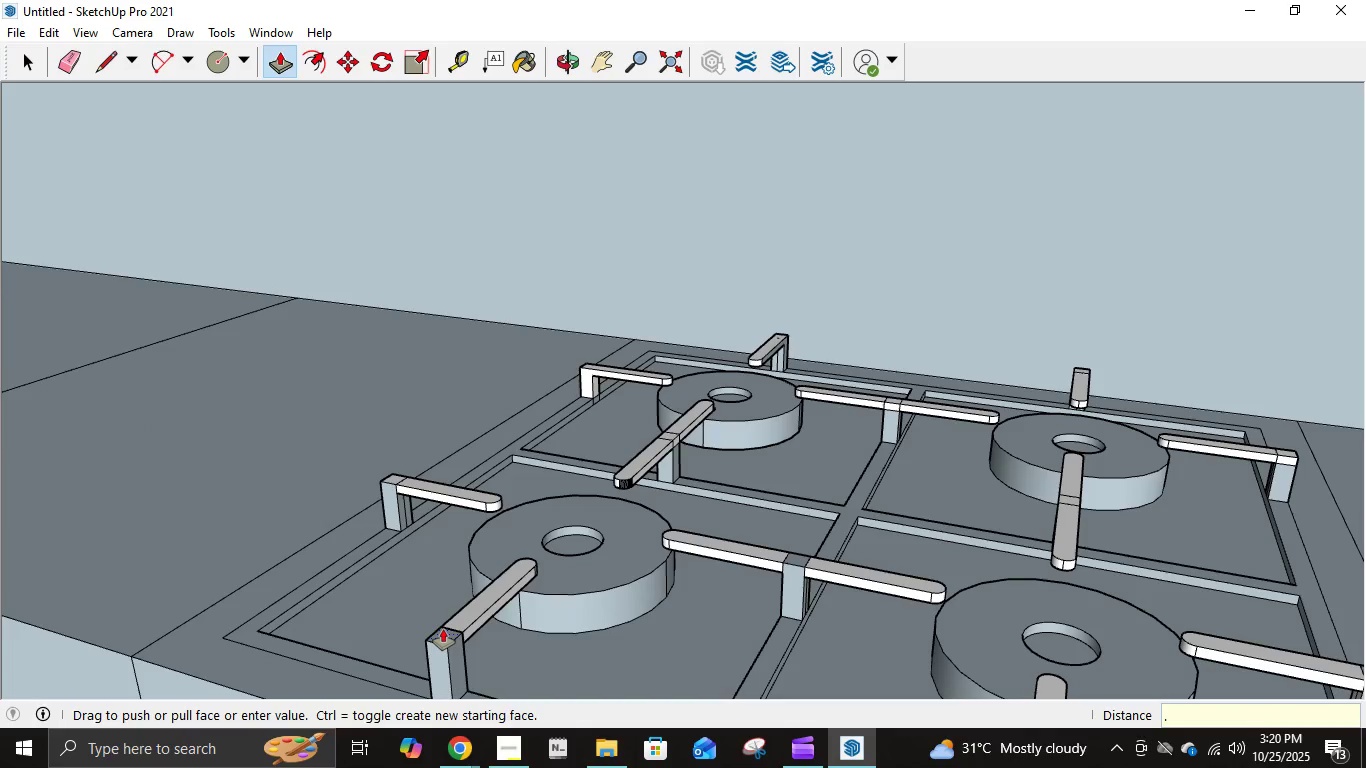 
key(Numpad0)
 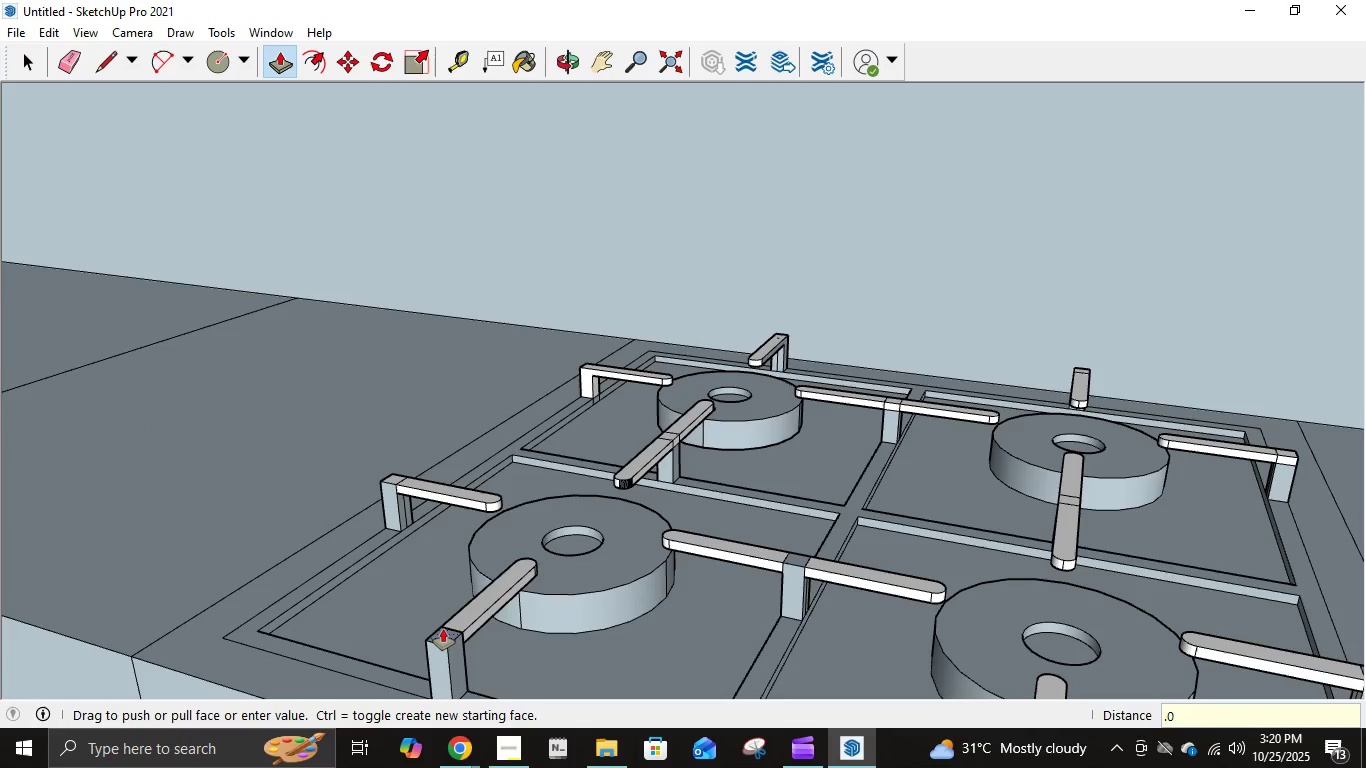 
key(Numpad1)
 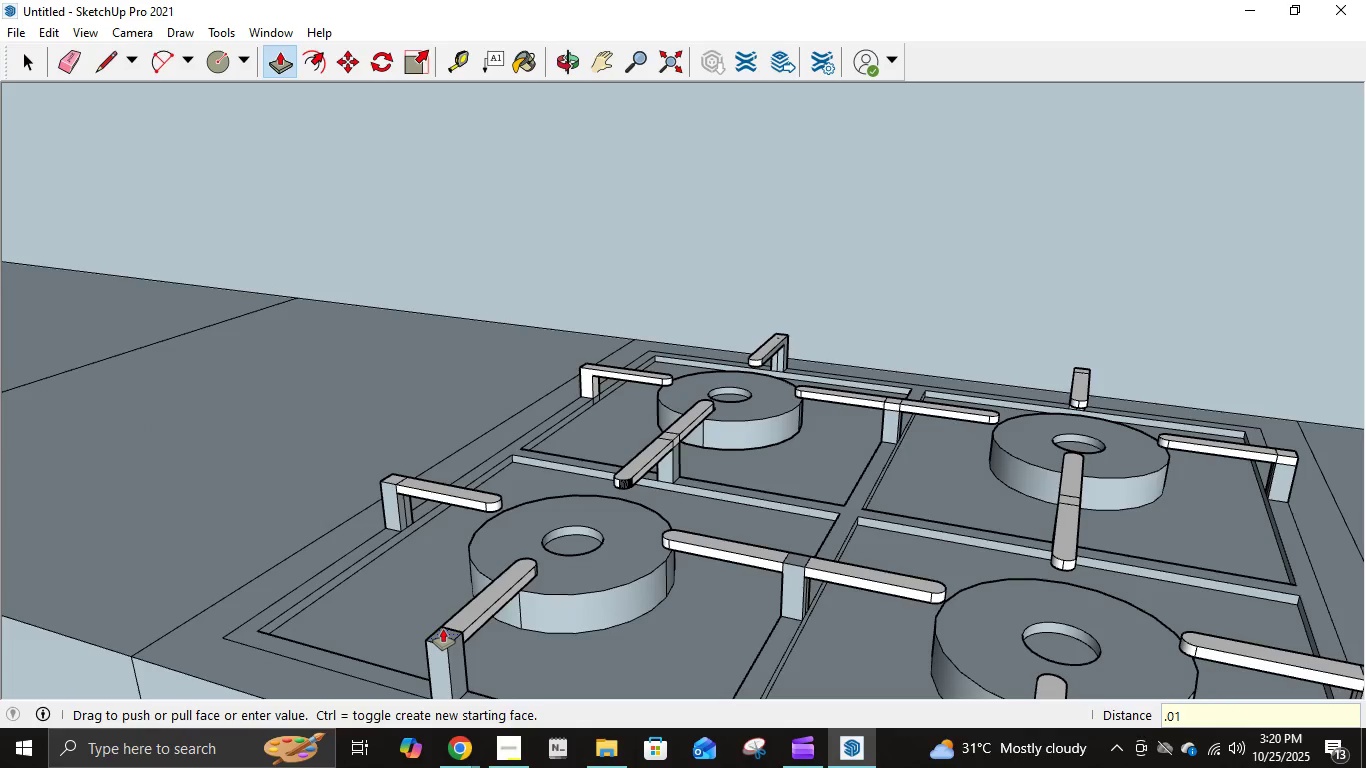 
key(NumpadEnter)
 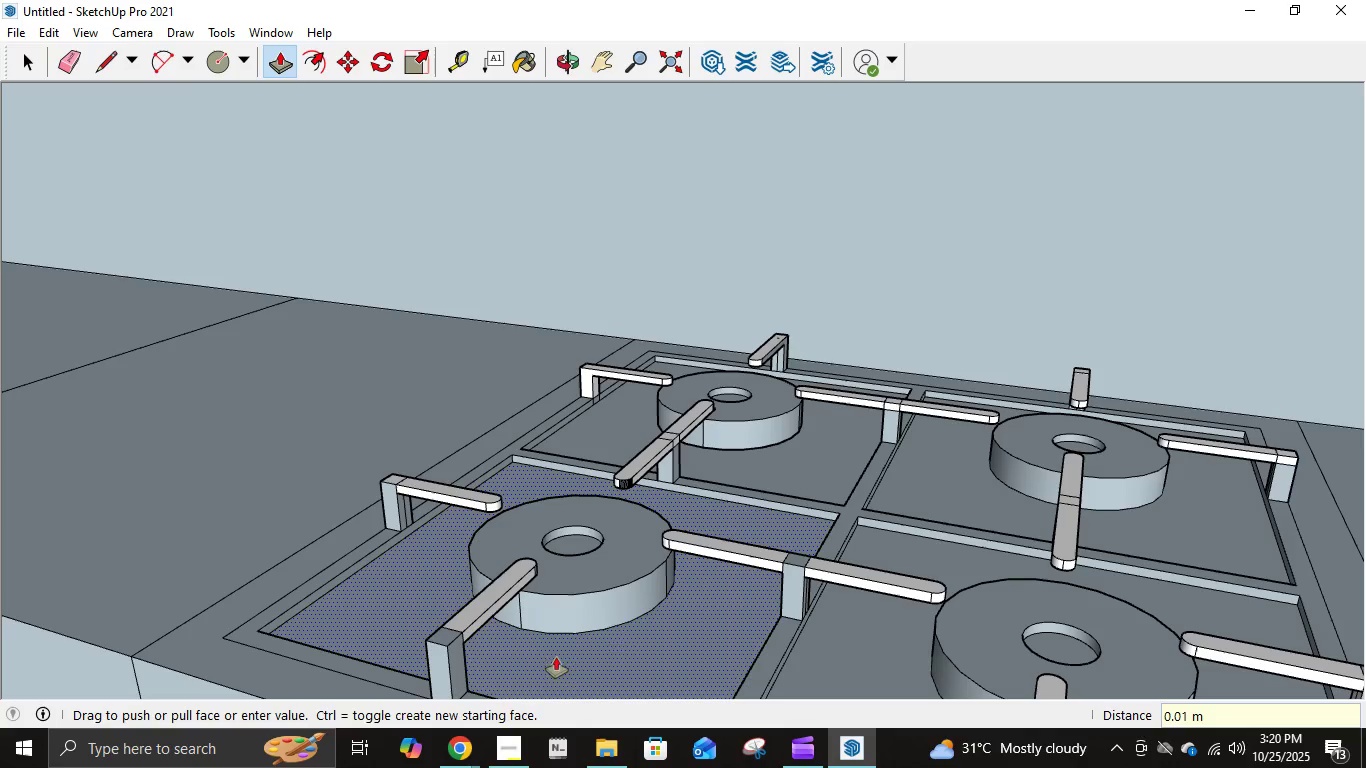 
scroll: coordinate [621, 637], scroll_direction: down, amount: 1.0
 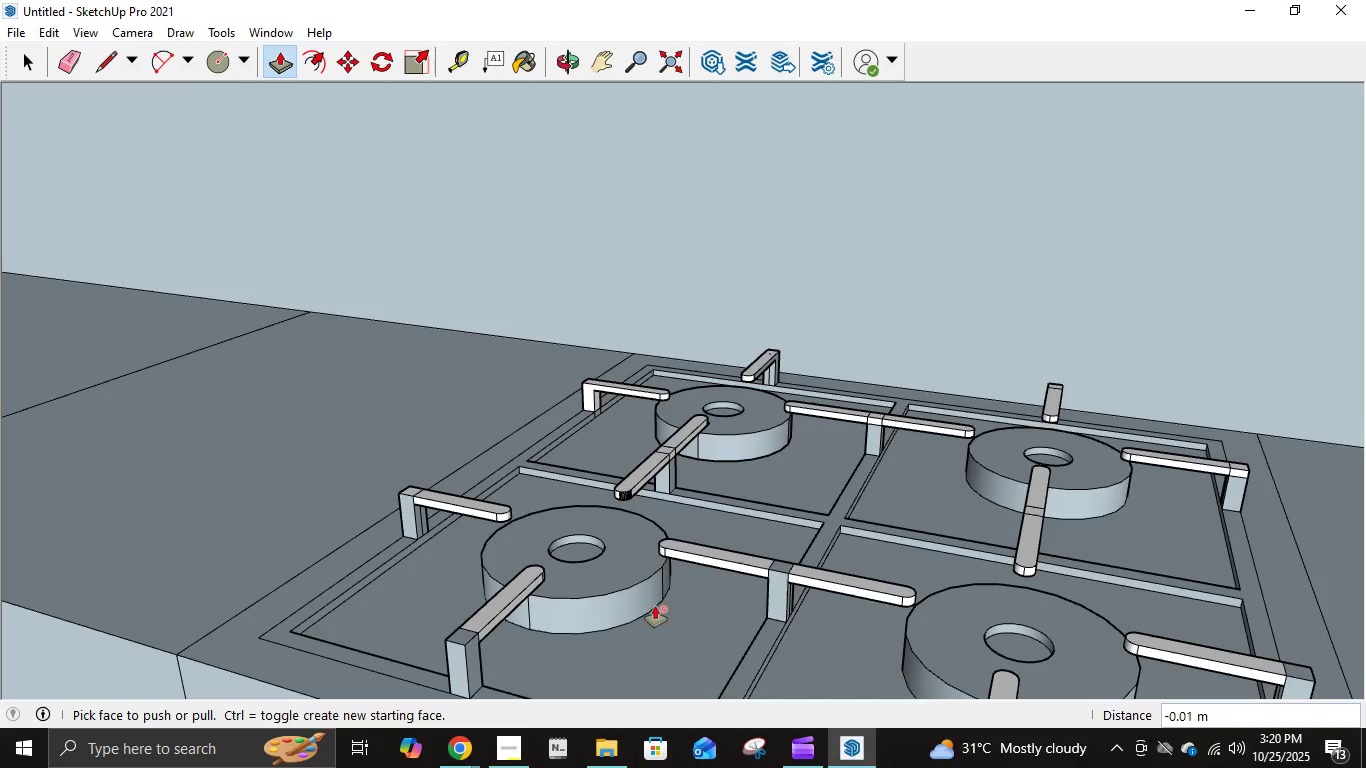 
scroll: coordinate [732, 483], scroll_direction: up, amount: 2.0
 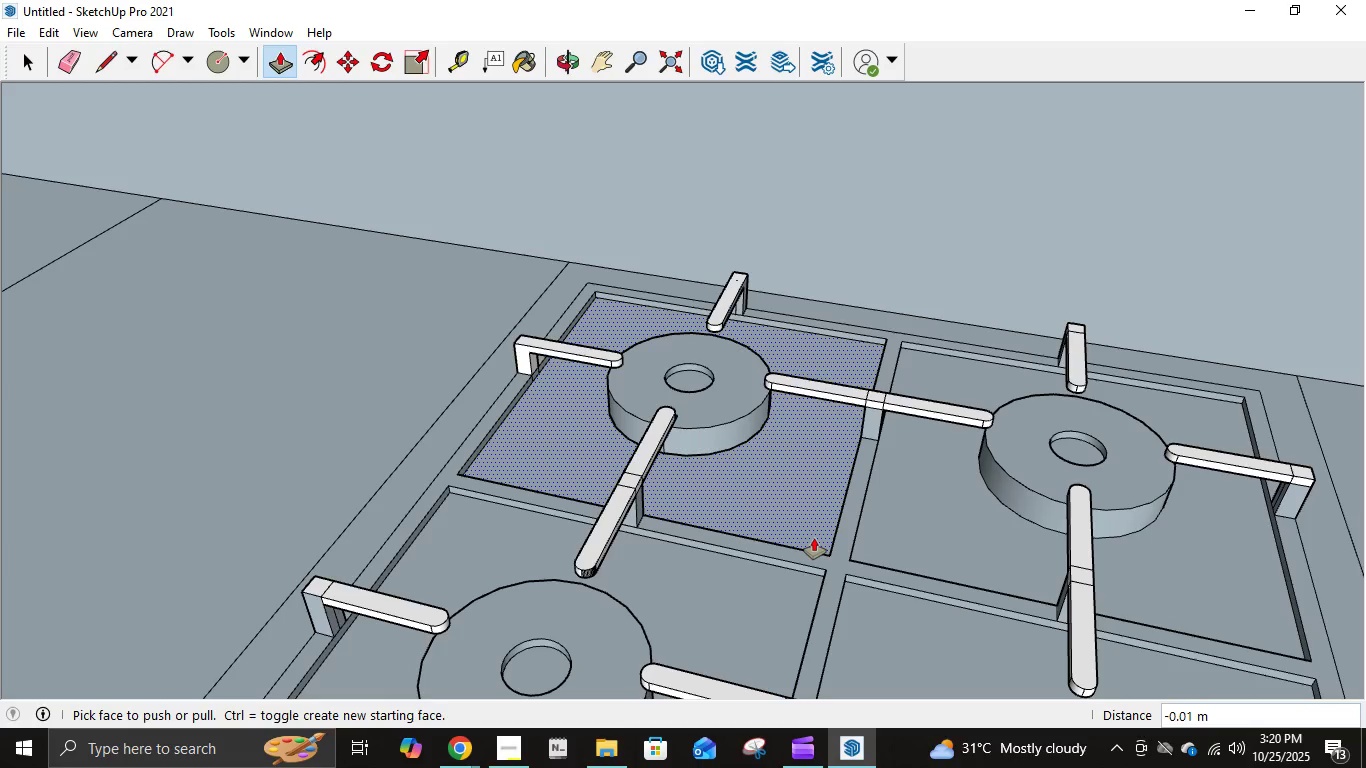 
wait(10.22)
 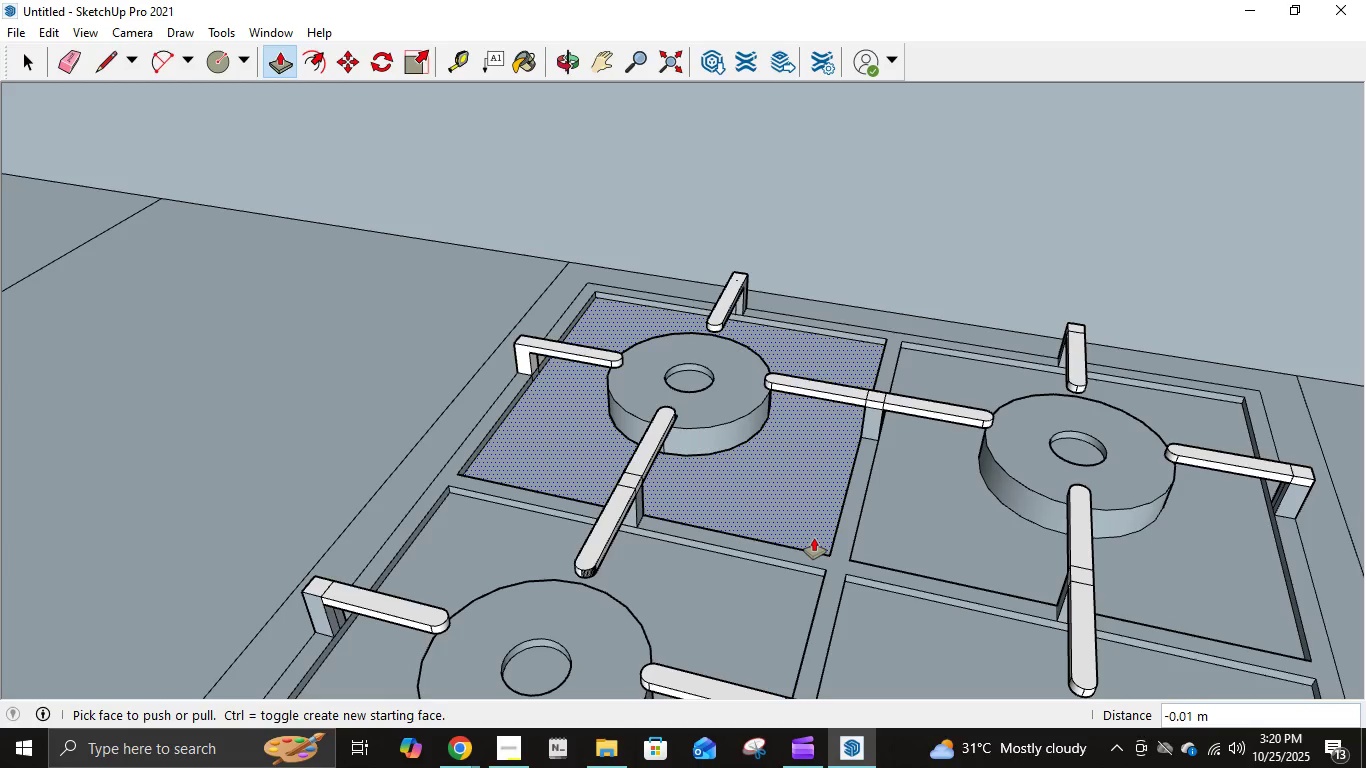 
scroll: coordinate [821, 487], scroll_direction: down, amount: 8.0
 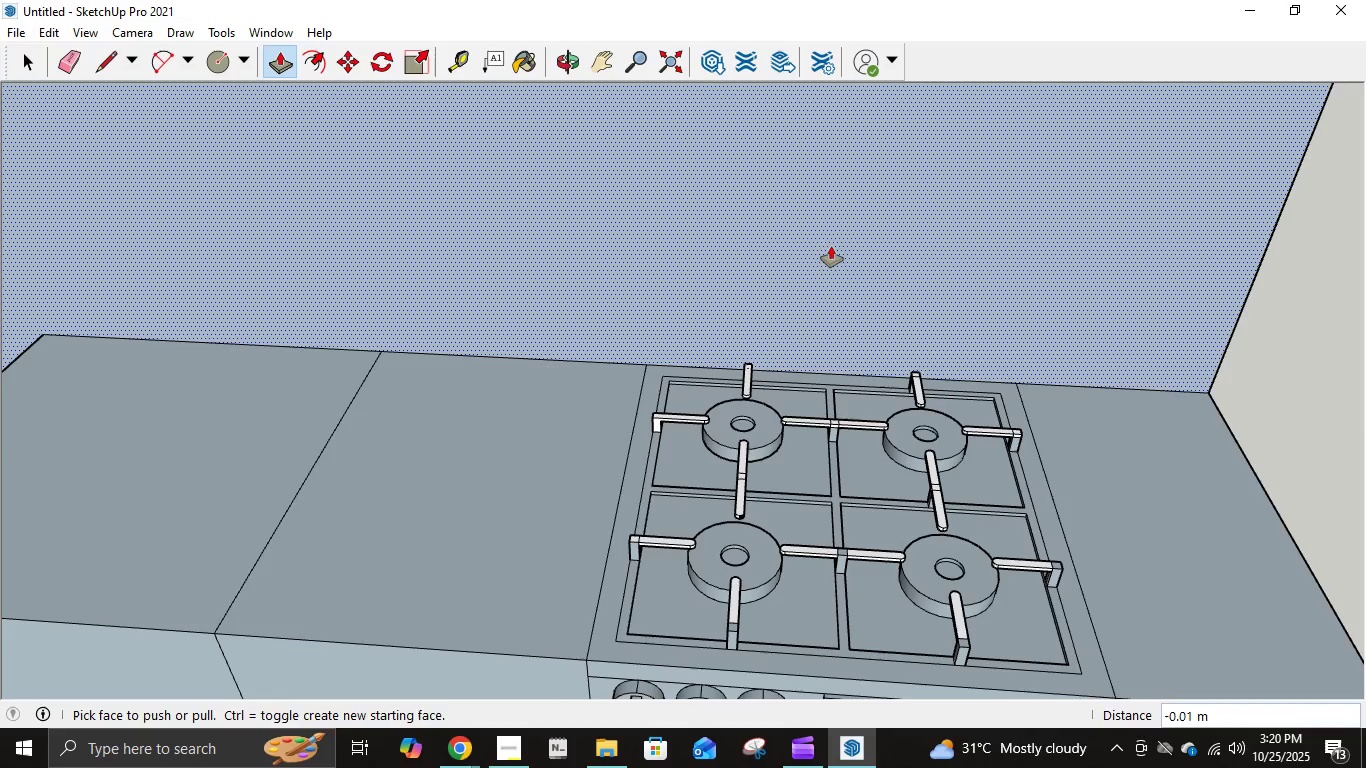 
left_click([593, 55])
 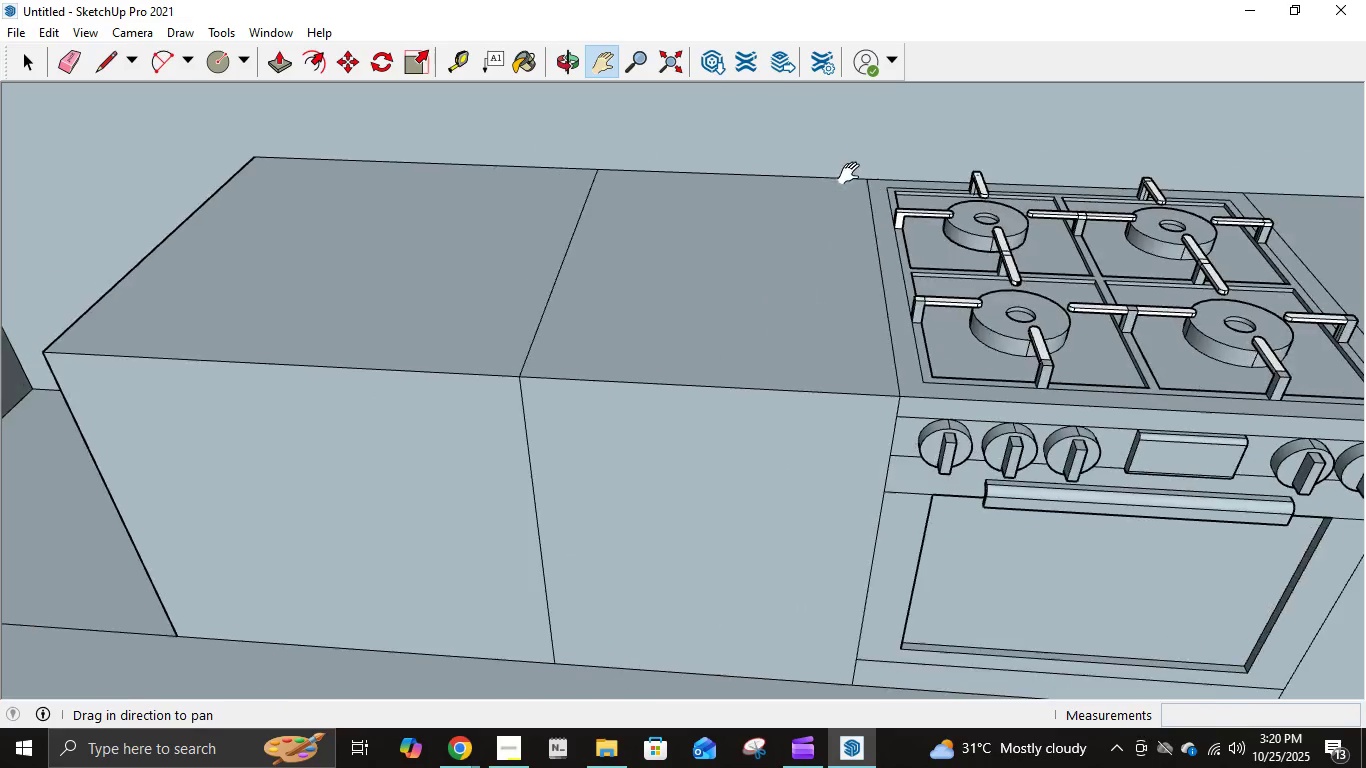 
scroll: coordinate [760, 445], scroll_direction: down, amount: 4.0
 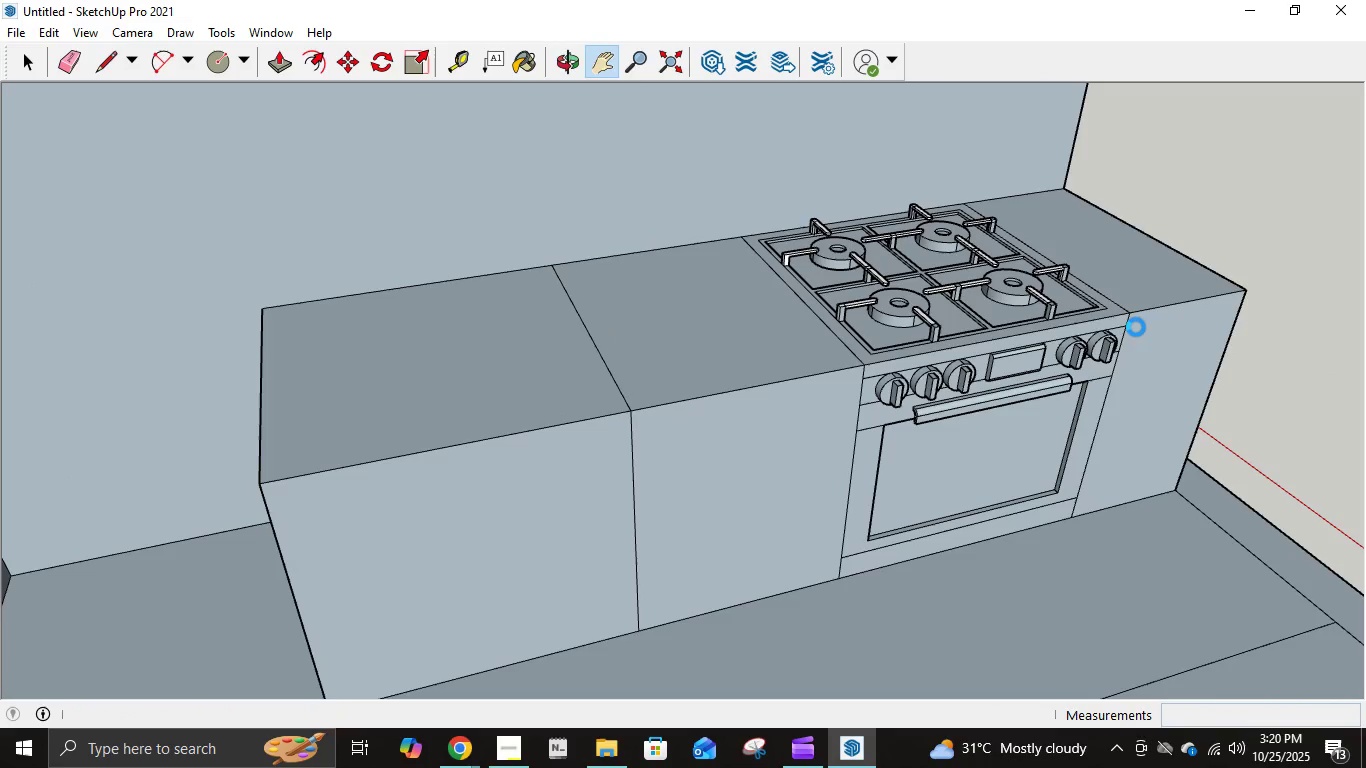 
scroll: coordinate [1136, 327], scroll_direction: up, amount: 1.0
 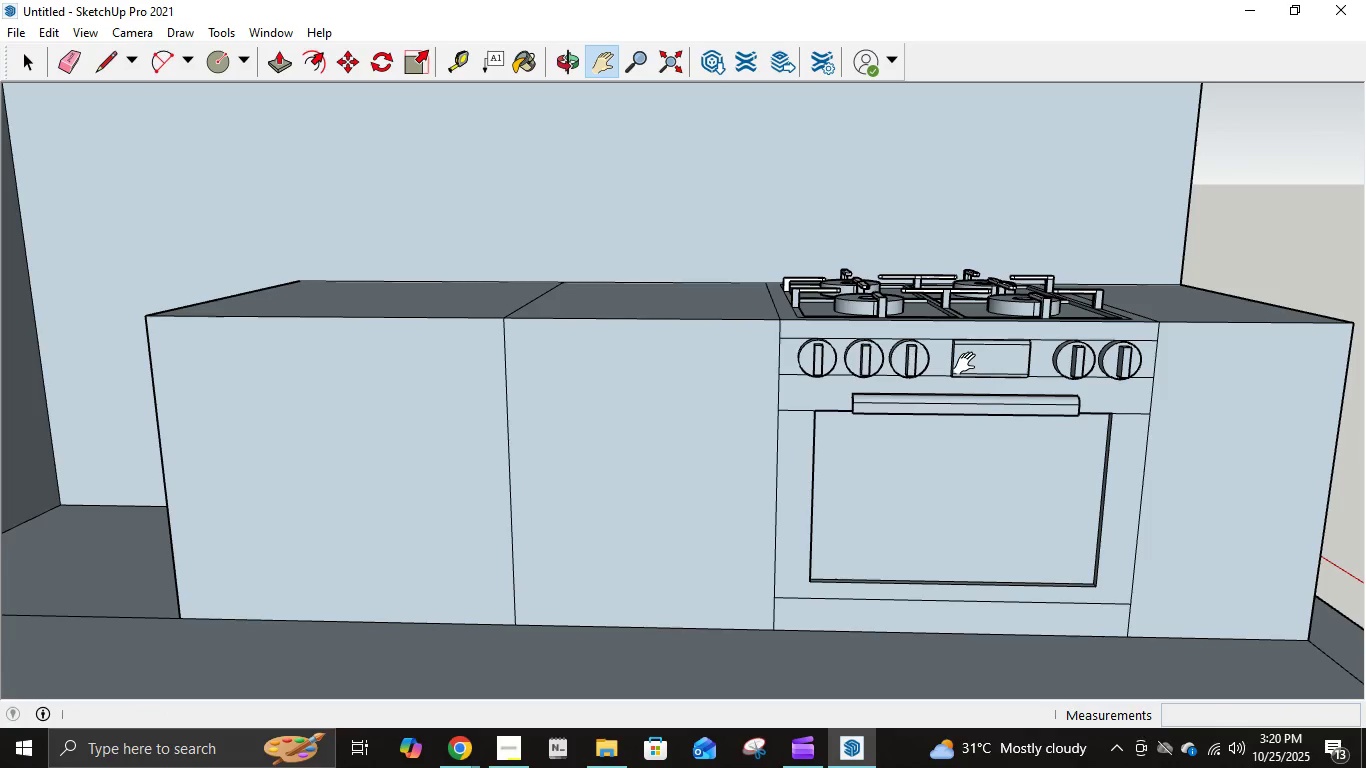 
wait(6.13)
 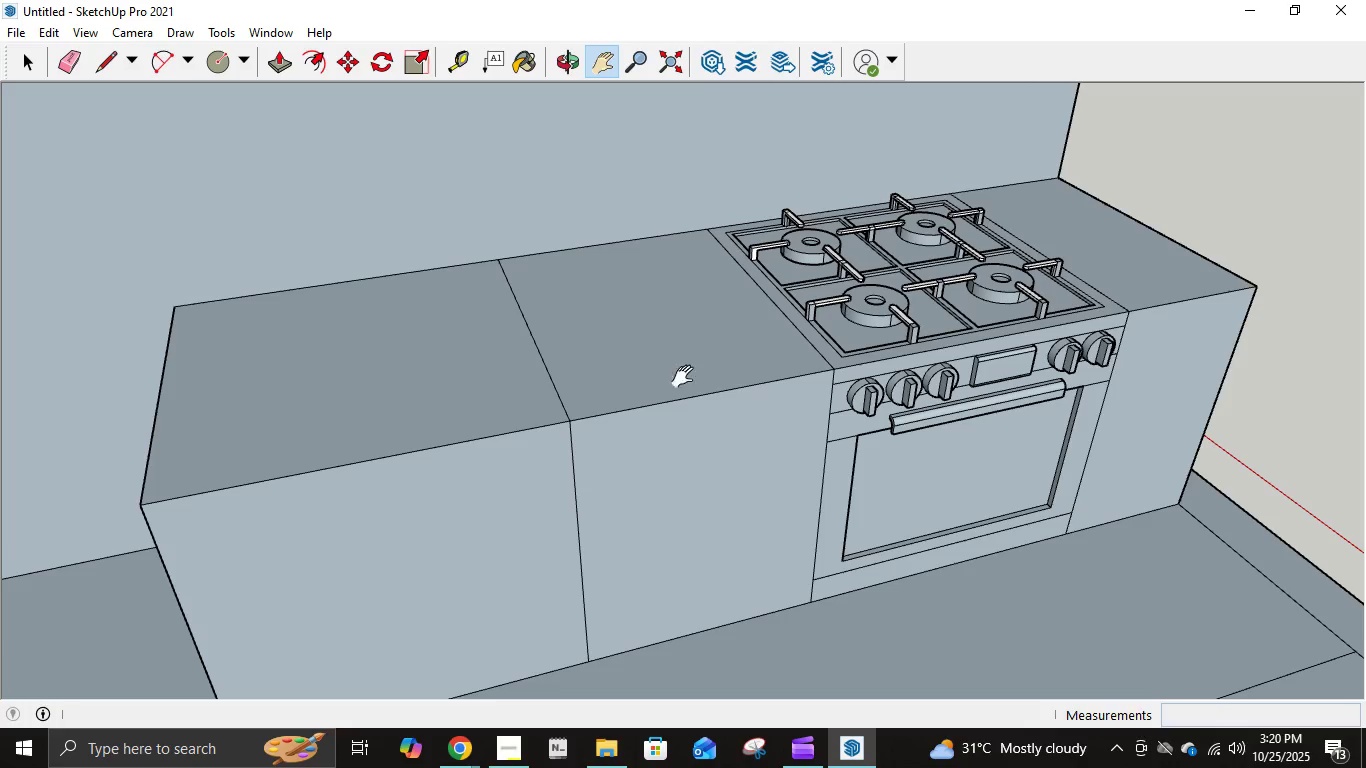 
left_click([104, 64])
 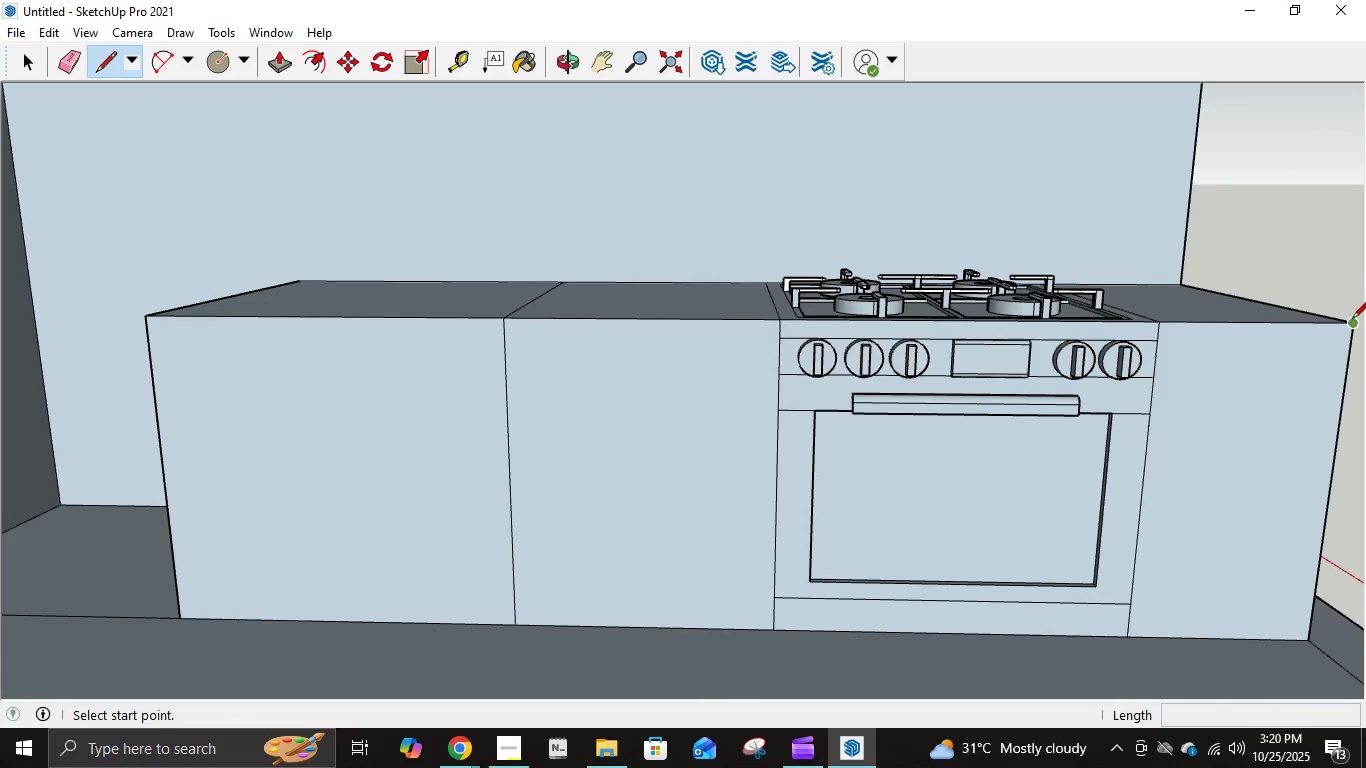 
left_click([1352, 321])
 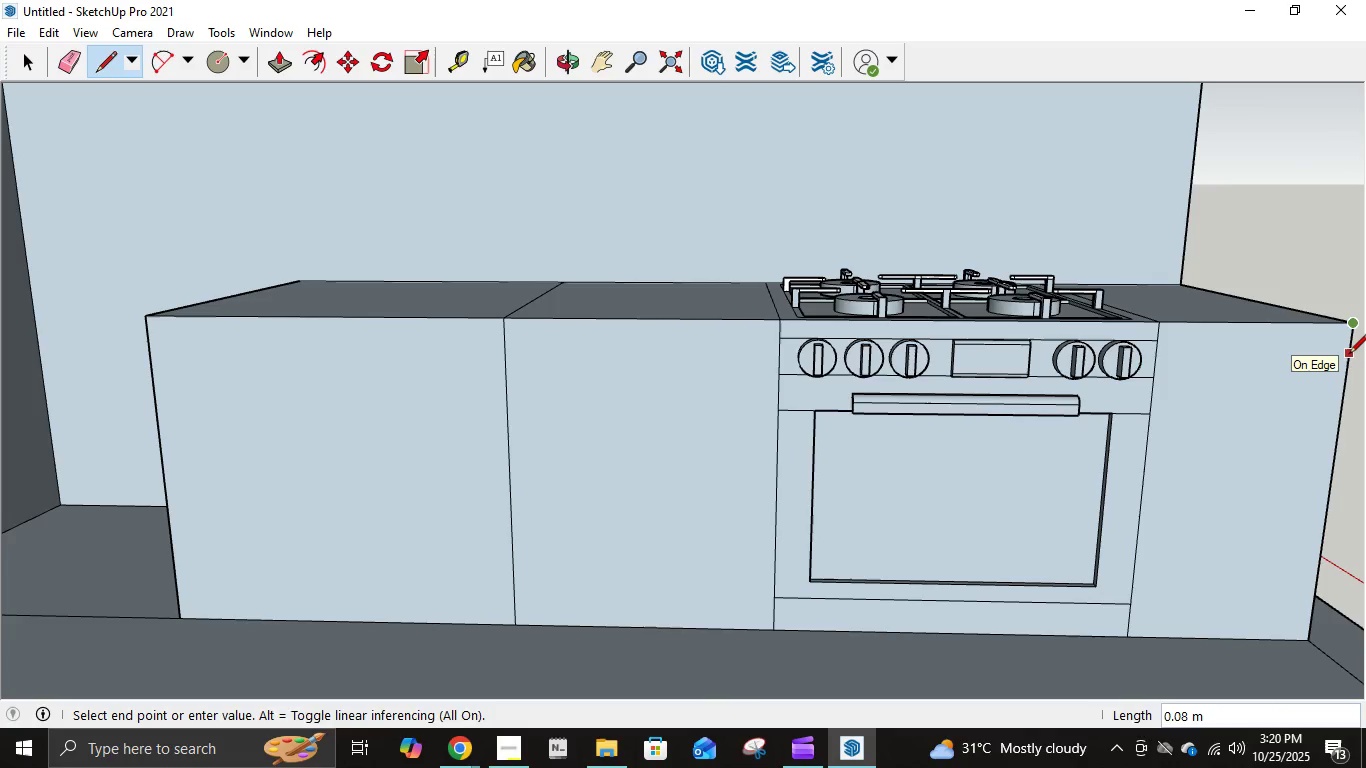 
key(NumpadDecimal)
 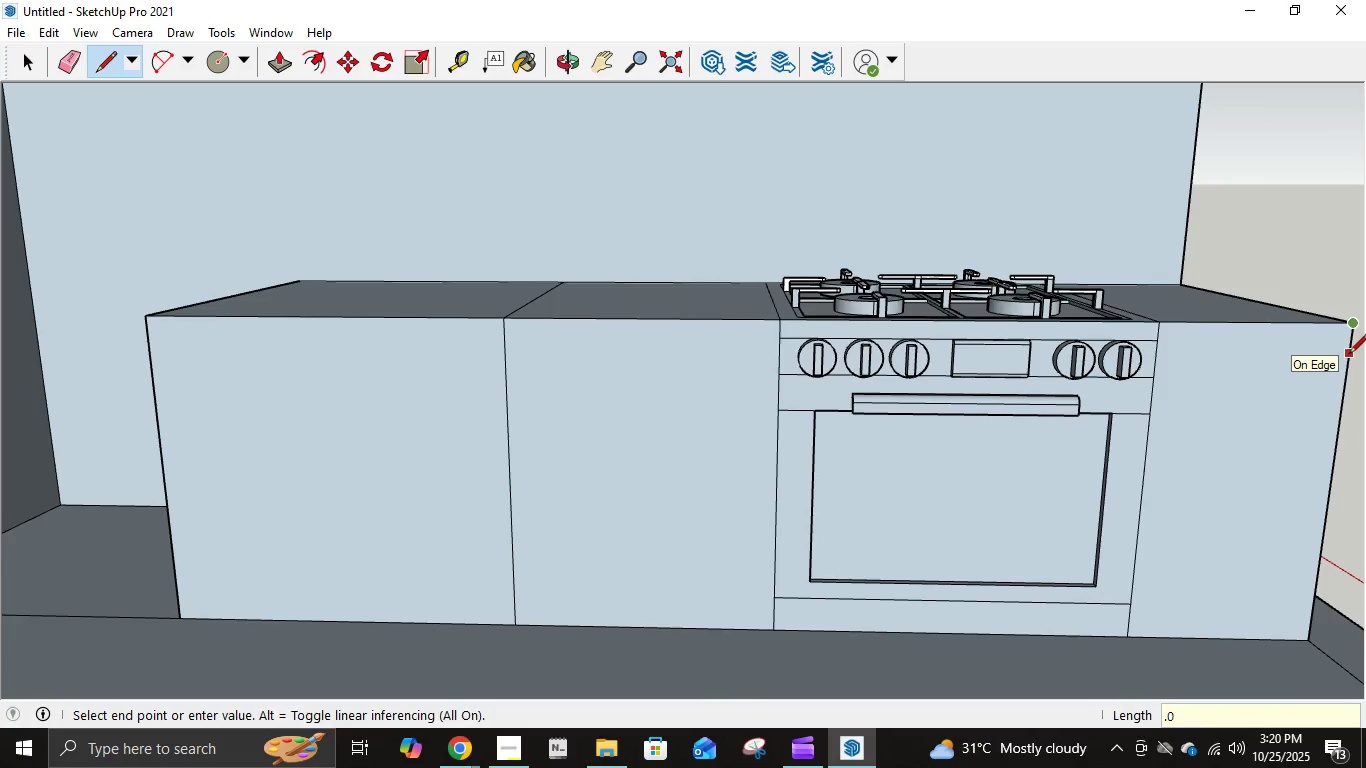 
key(Numpad0)
 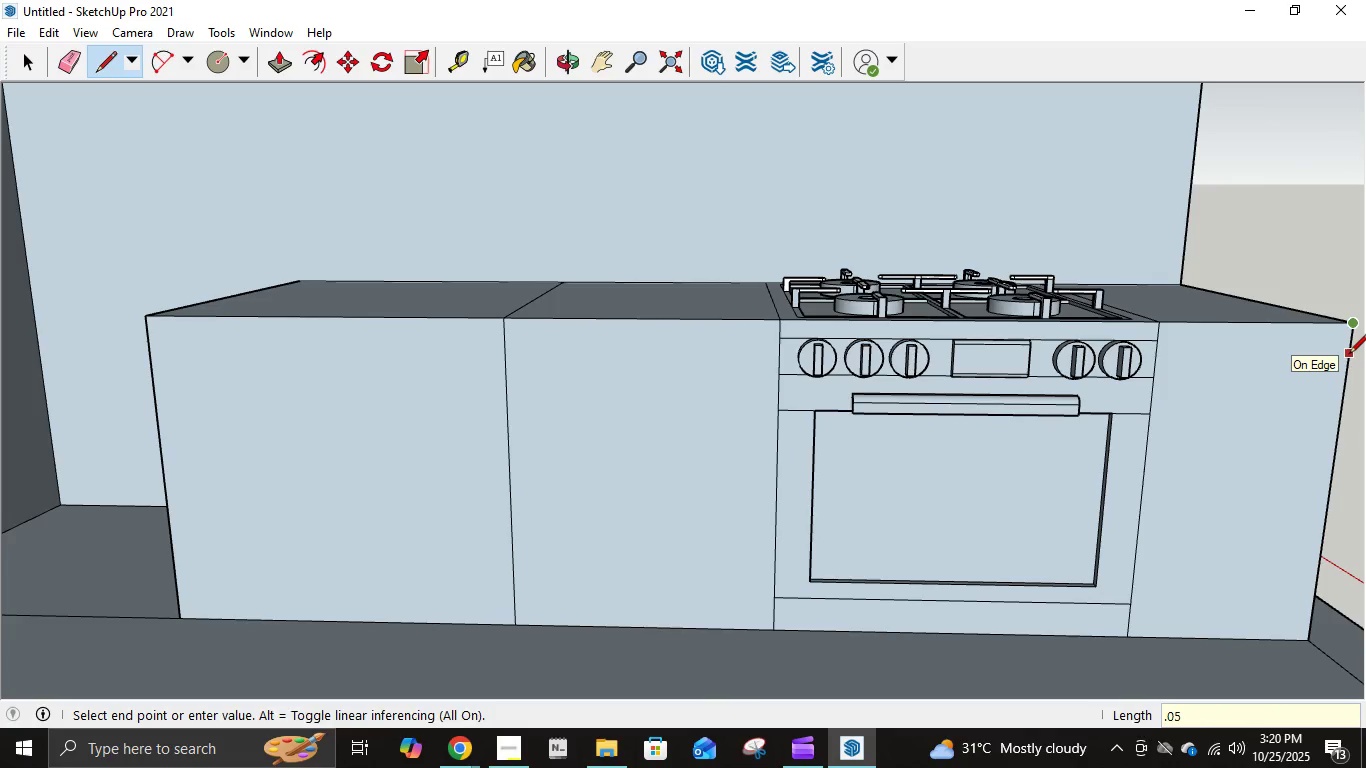 
key(Numpad5)
 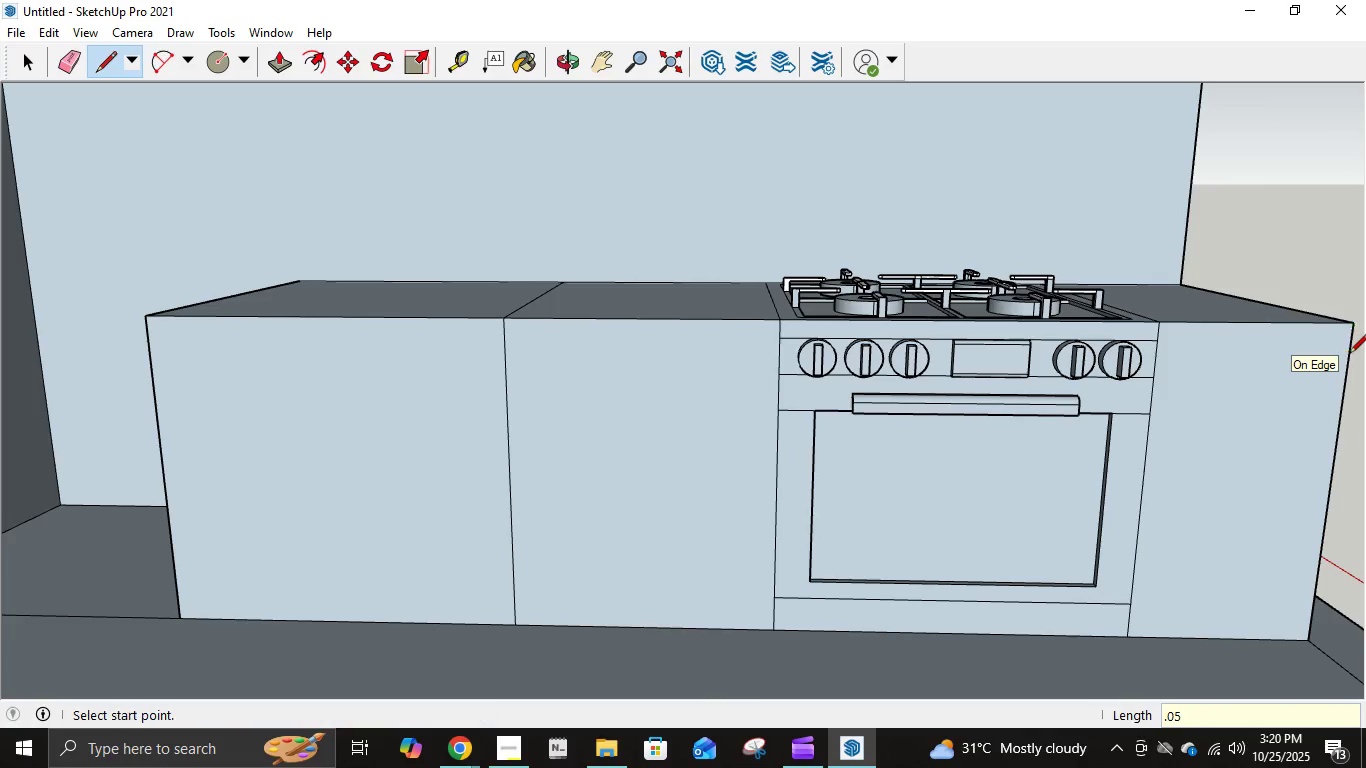 
key(NumpadEnter)
 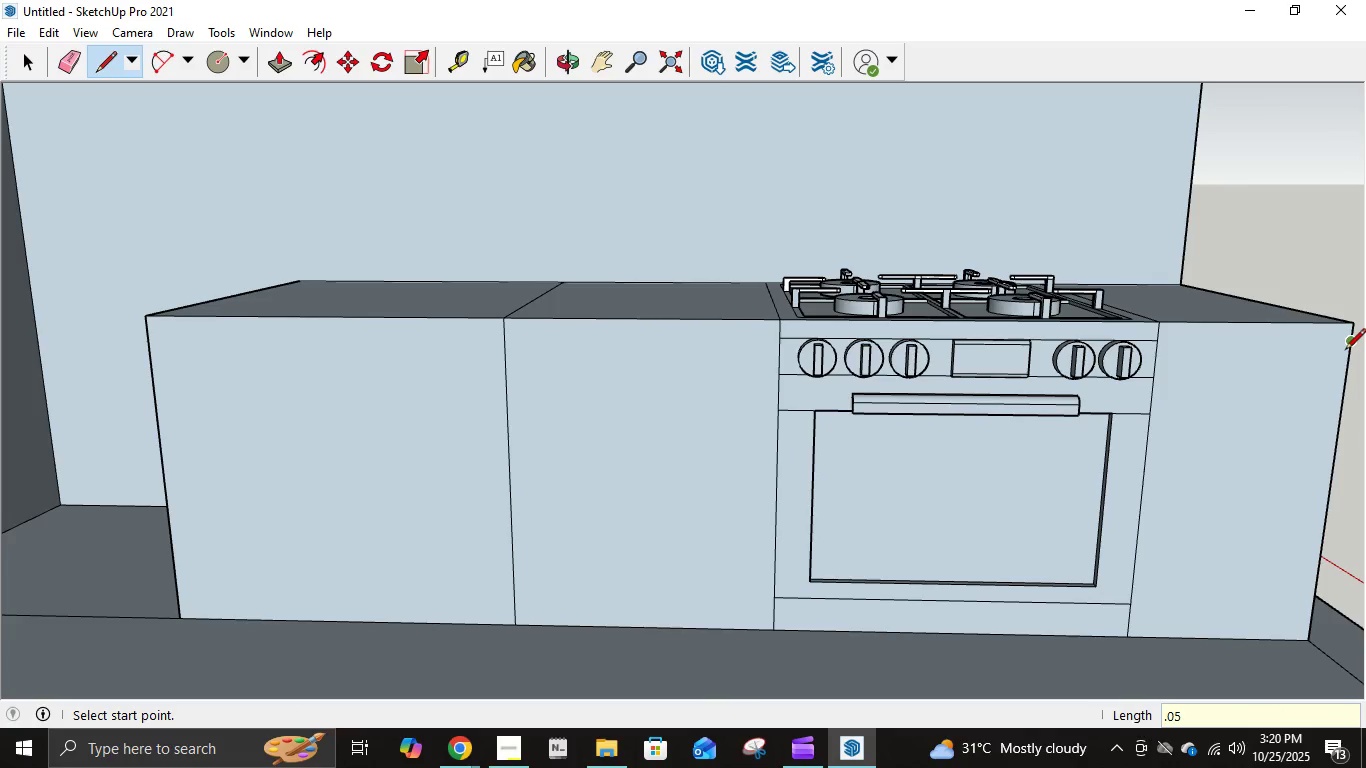 
left_click([1345, 352])
 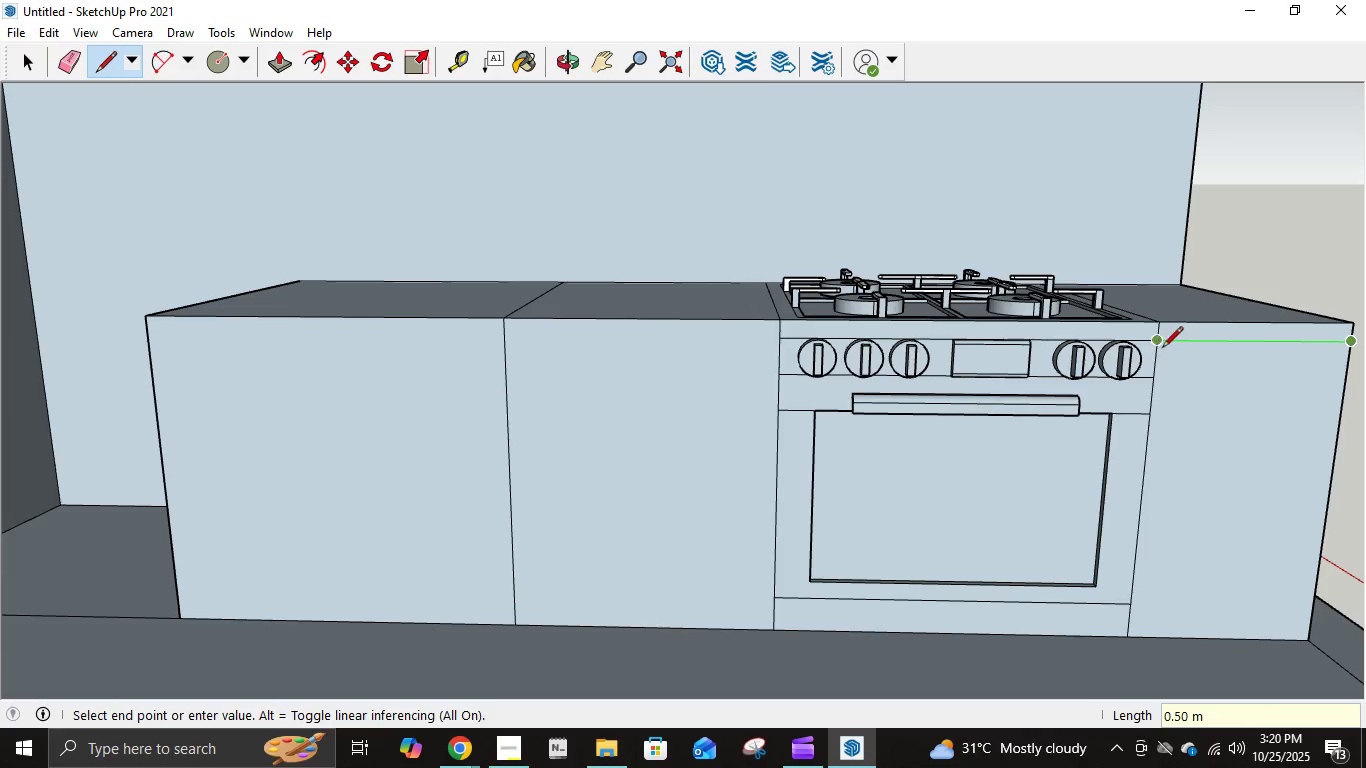 
left_click([1158, 348])
 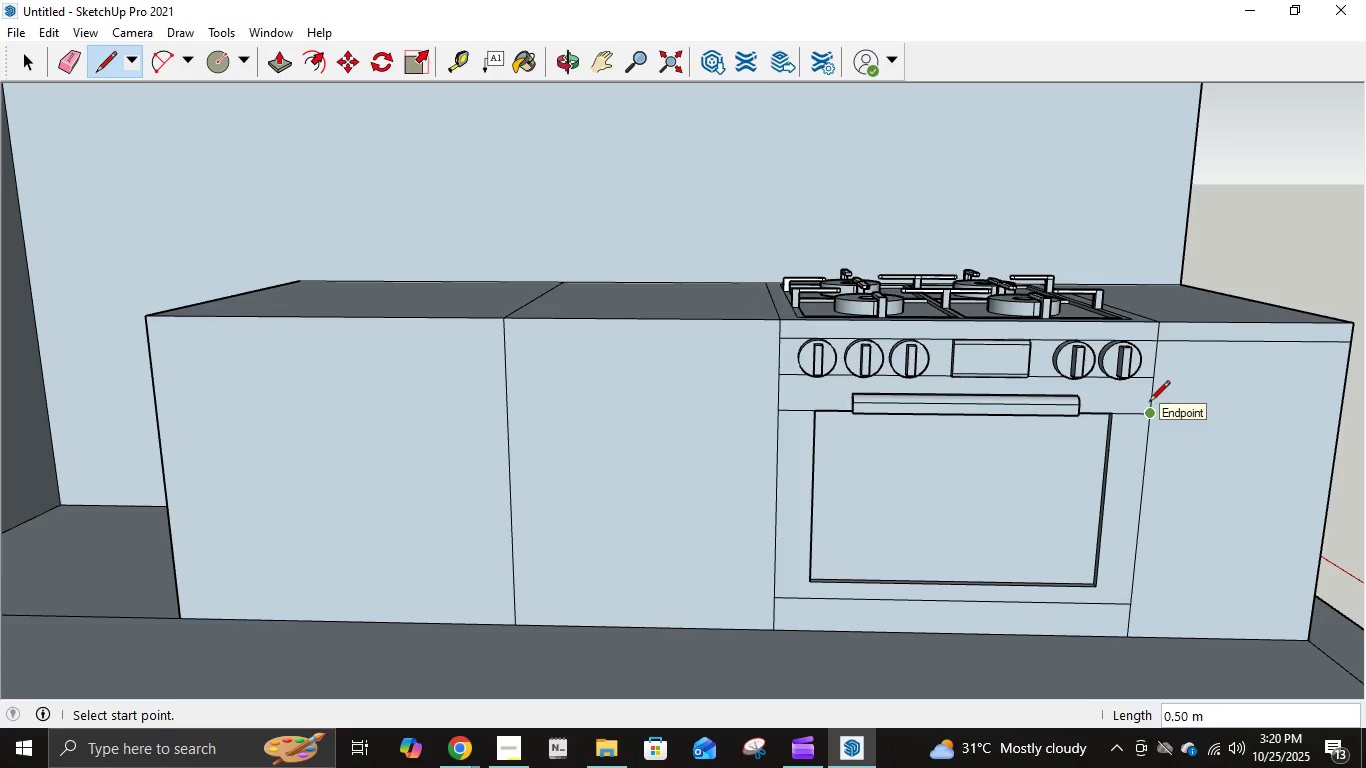 
left_click([1149, 397])
 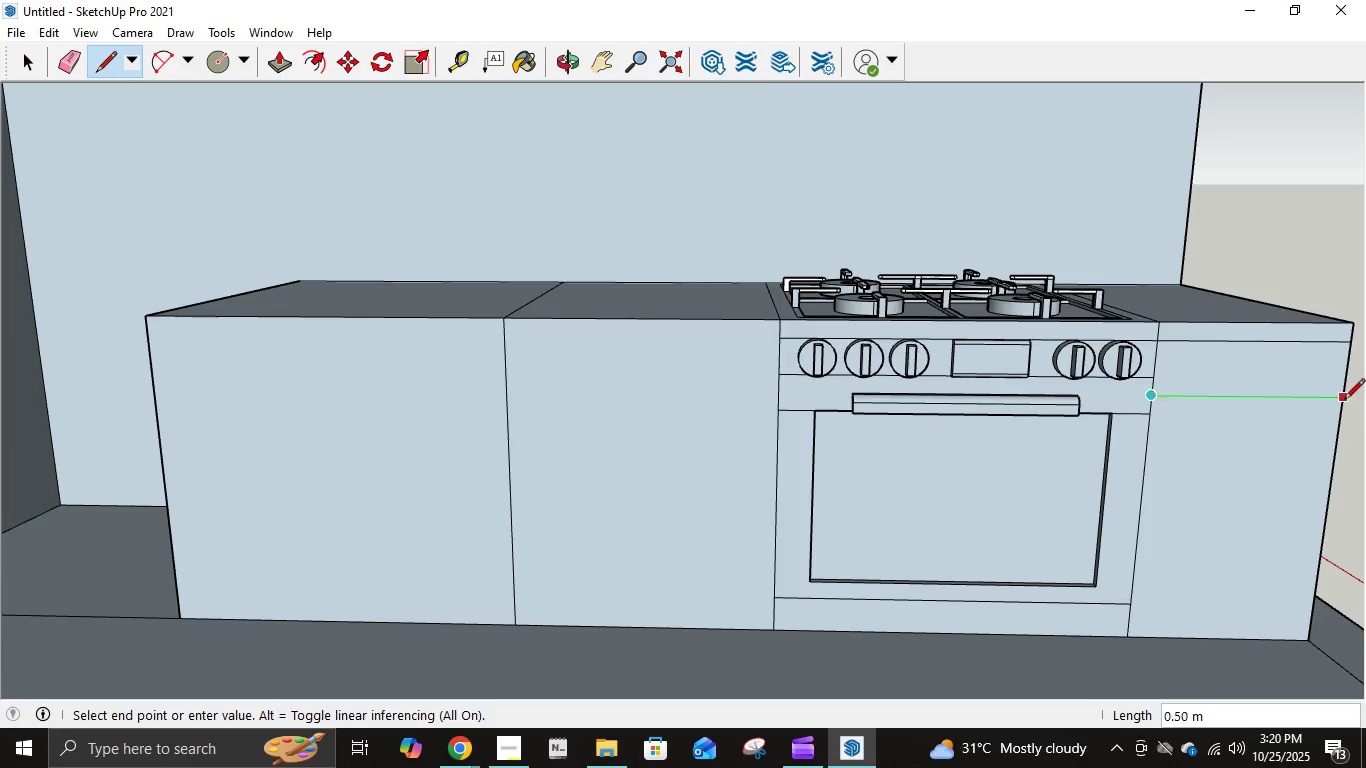 
left_click([1342, 401])
 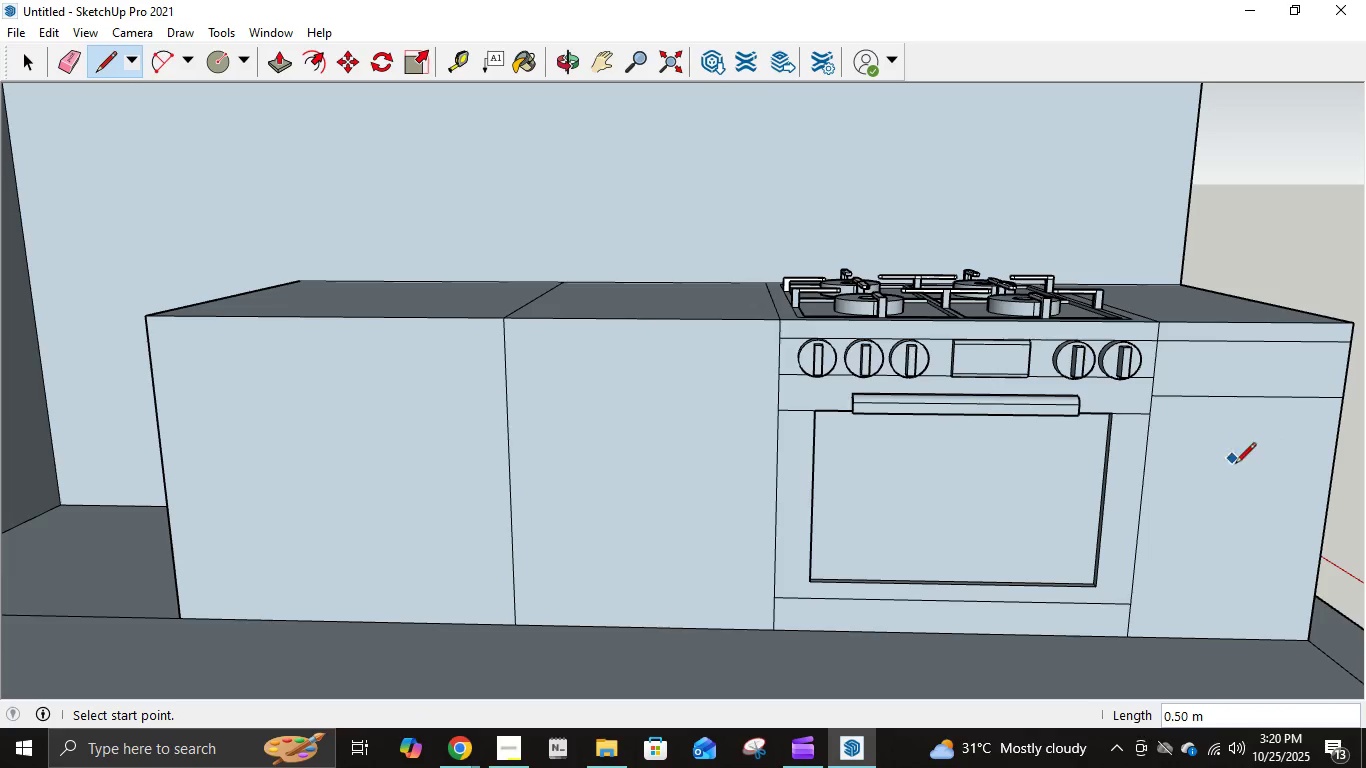 
left_click([602, 59])
 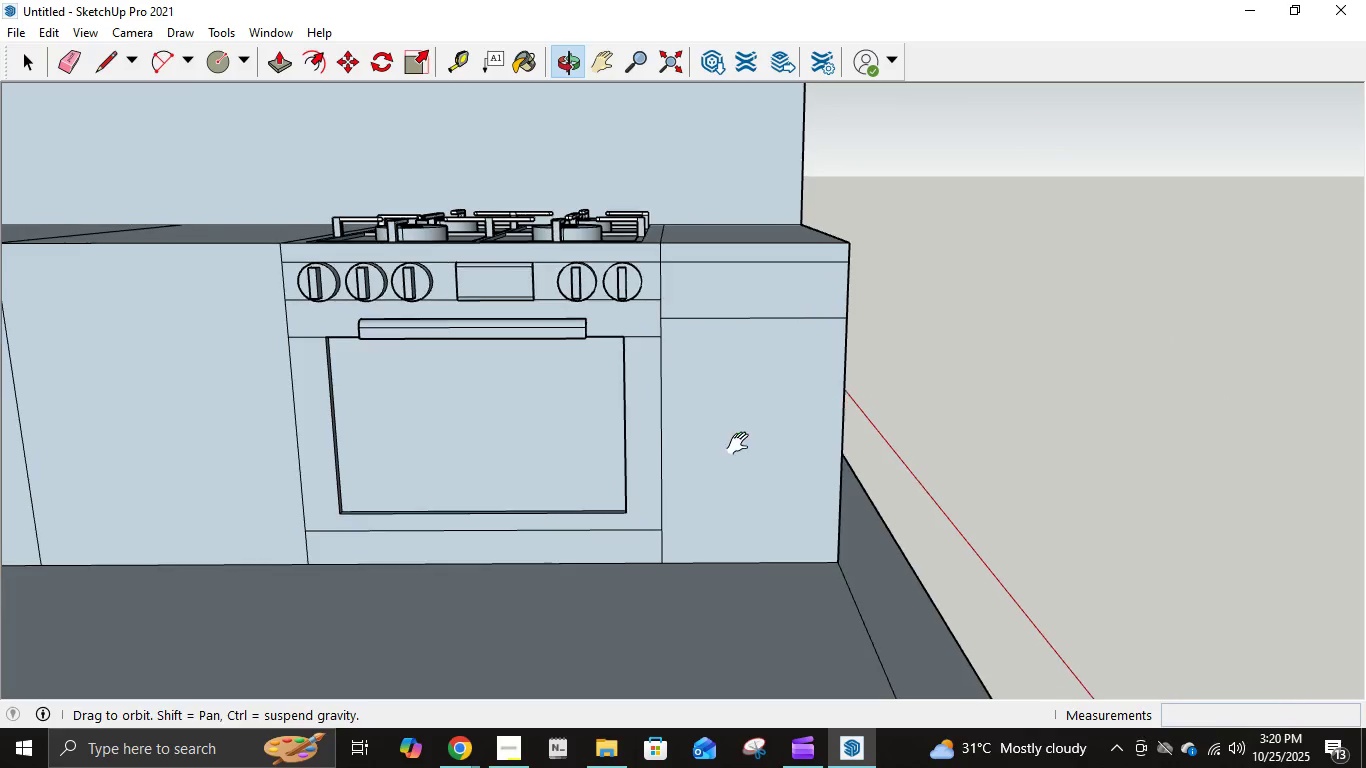 
scroll: coordinate [702, 406], scroll_direction: up, amount: 4.0
 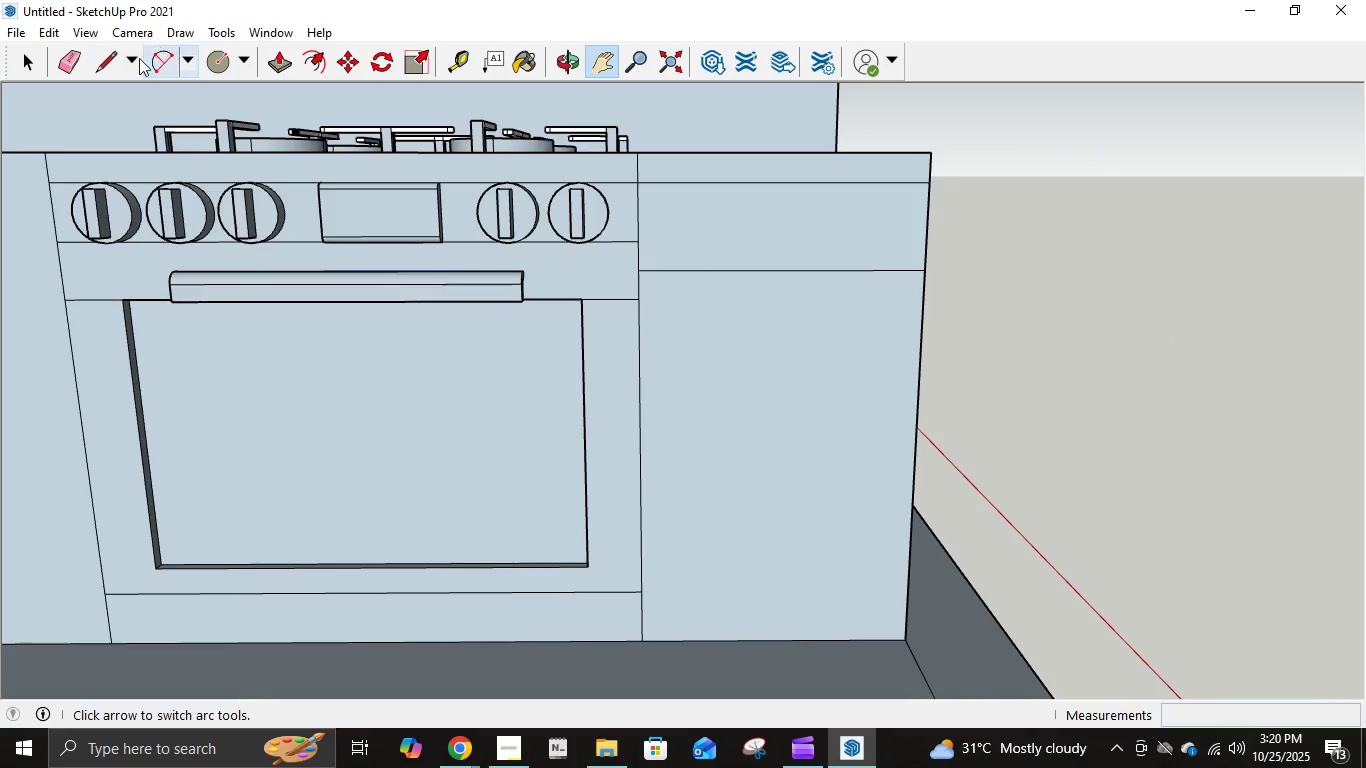 
left_click([106, 65])
 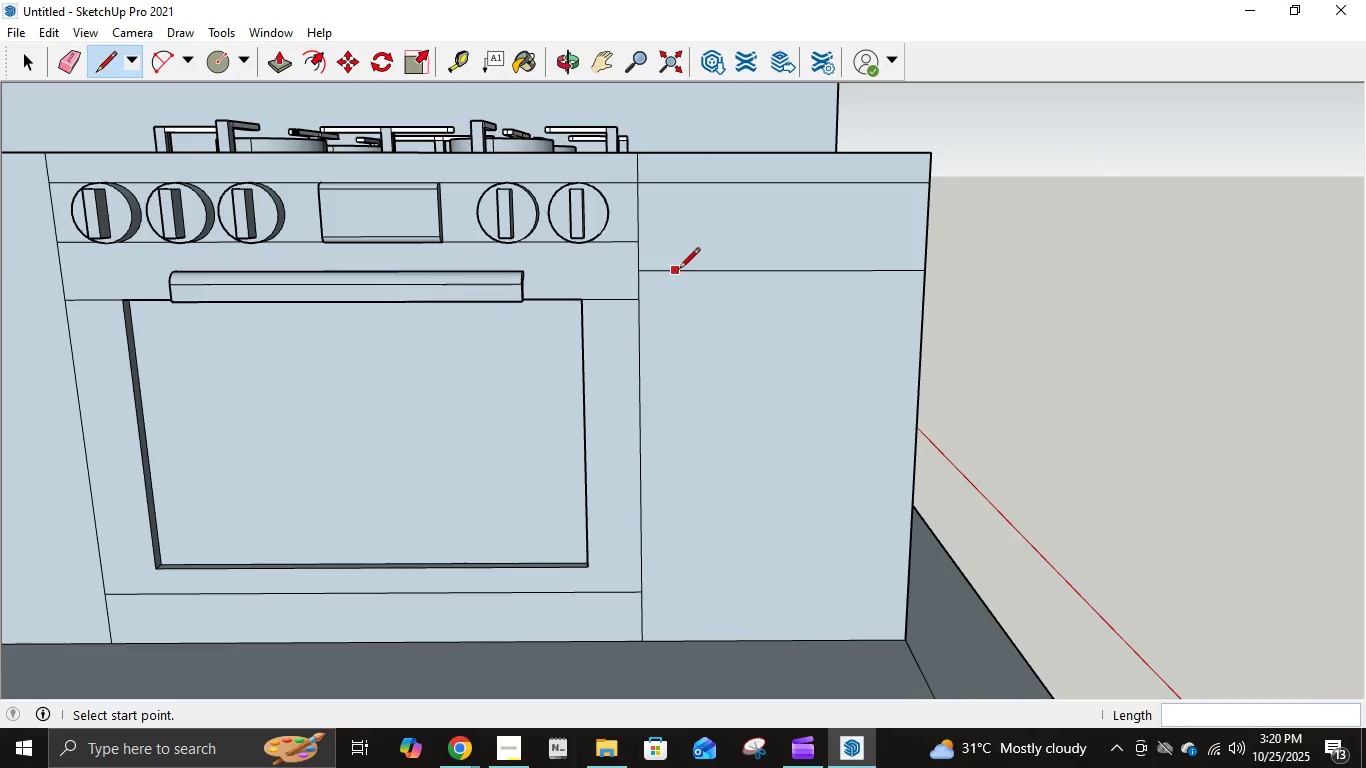 
key(NumpadDecimal)
 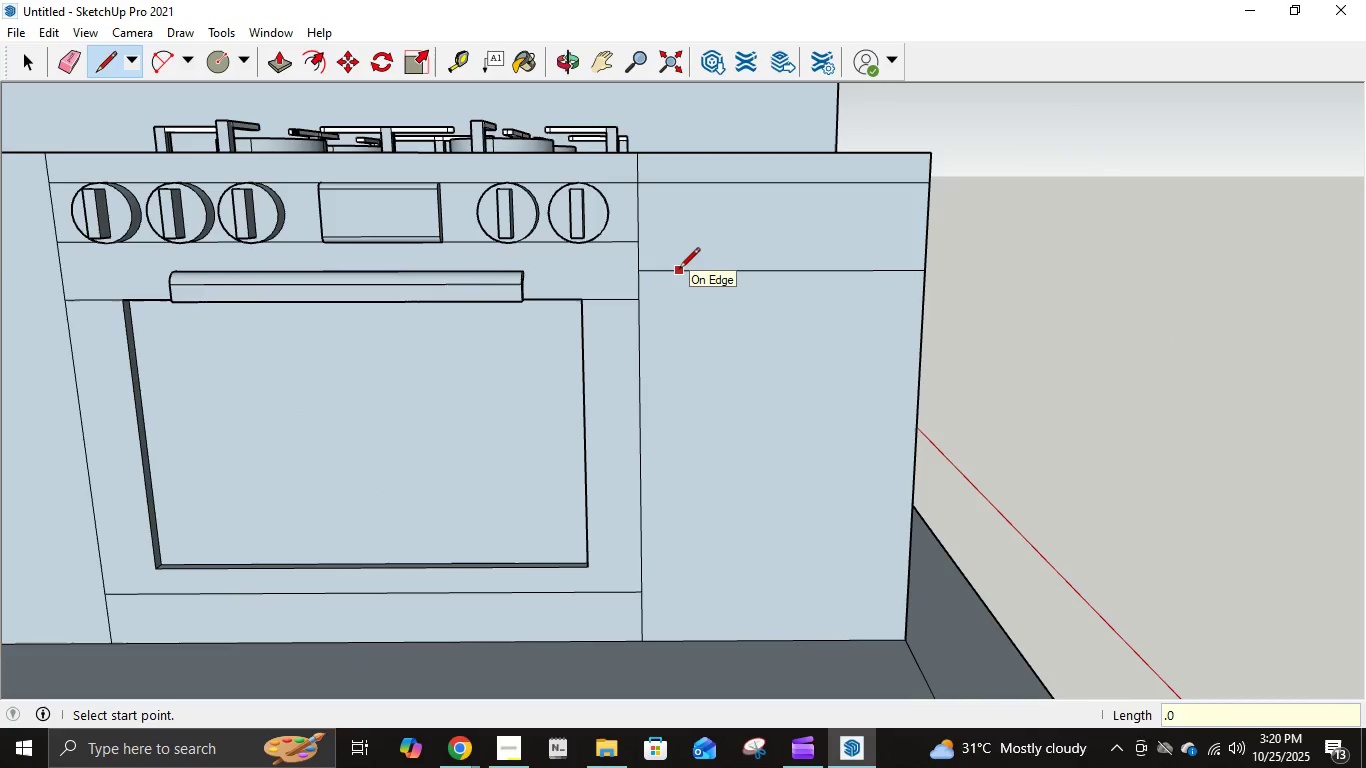 
key(Numpad0)
 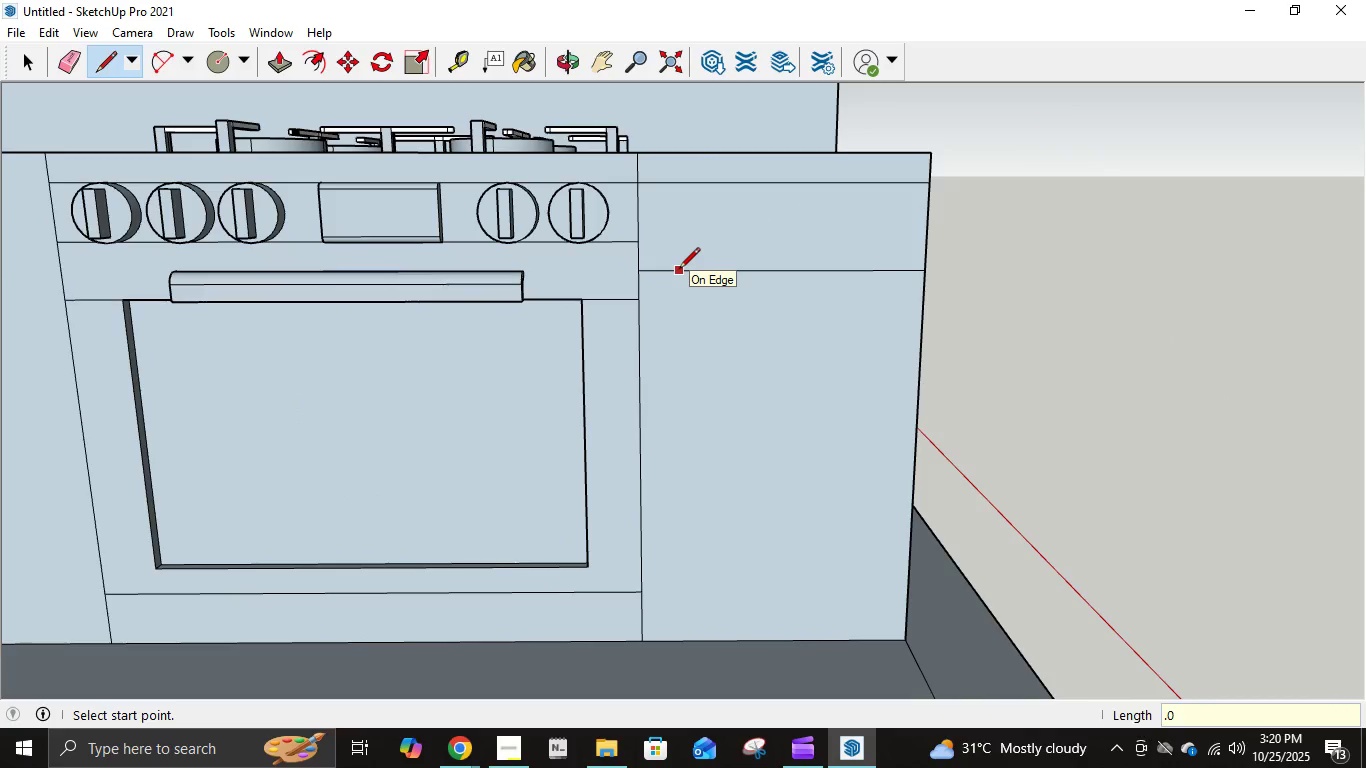 
key(Numpad5)
 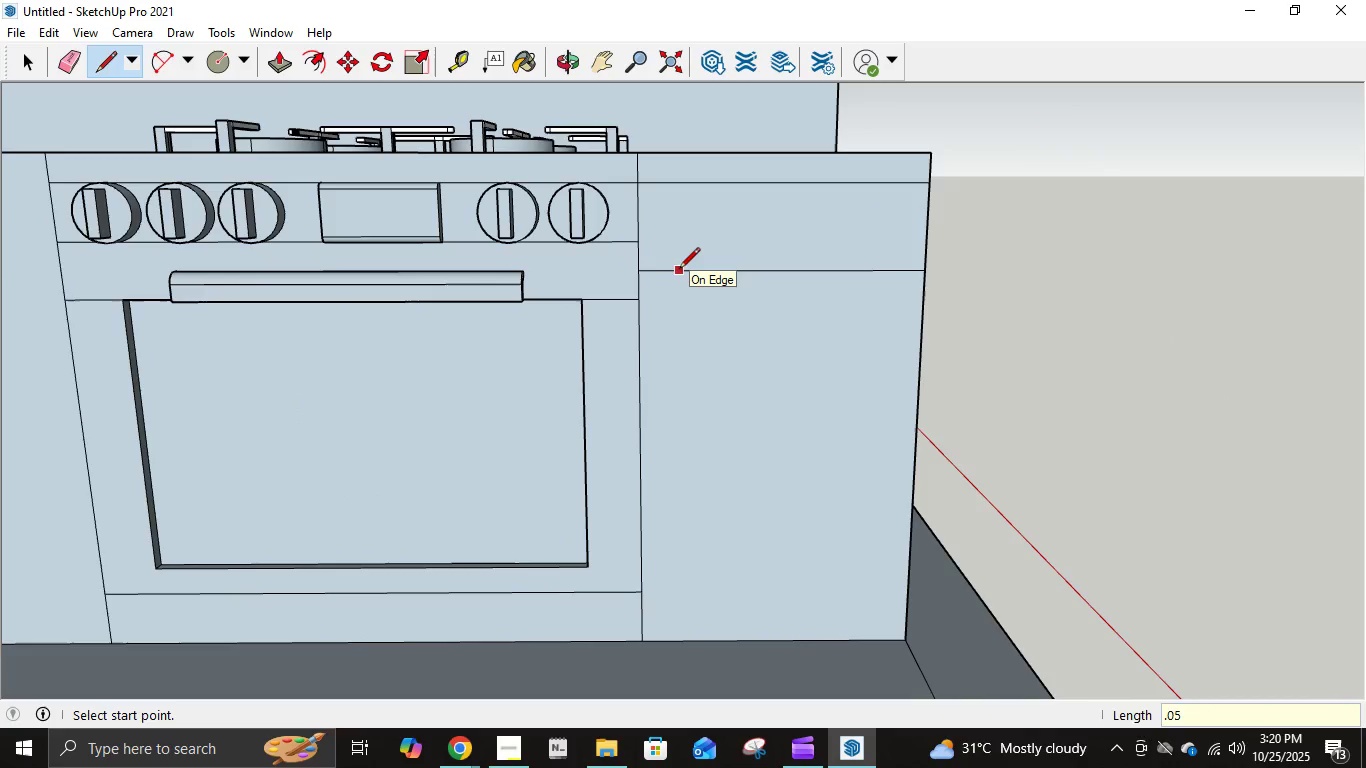 
key(NumpadEnter)
 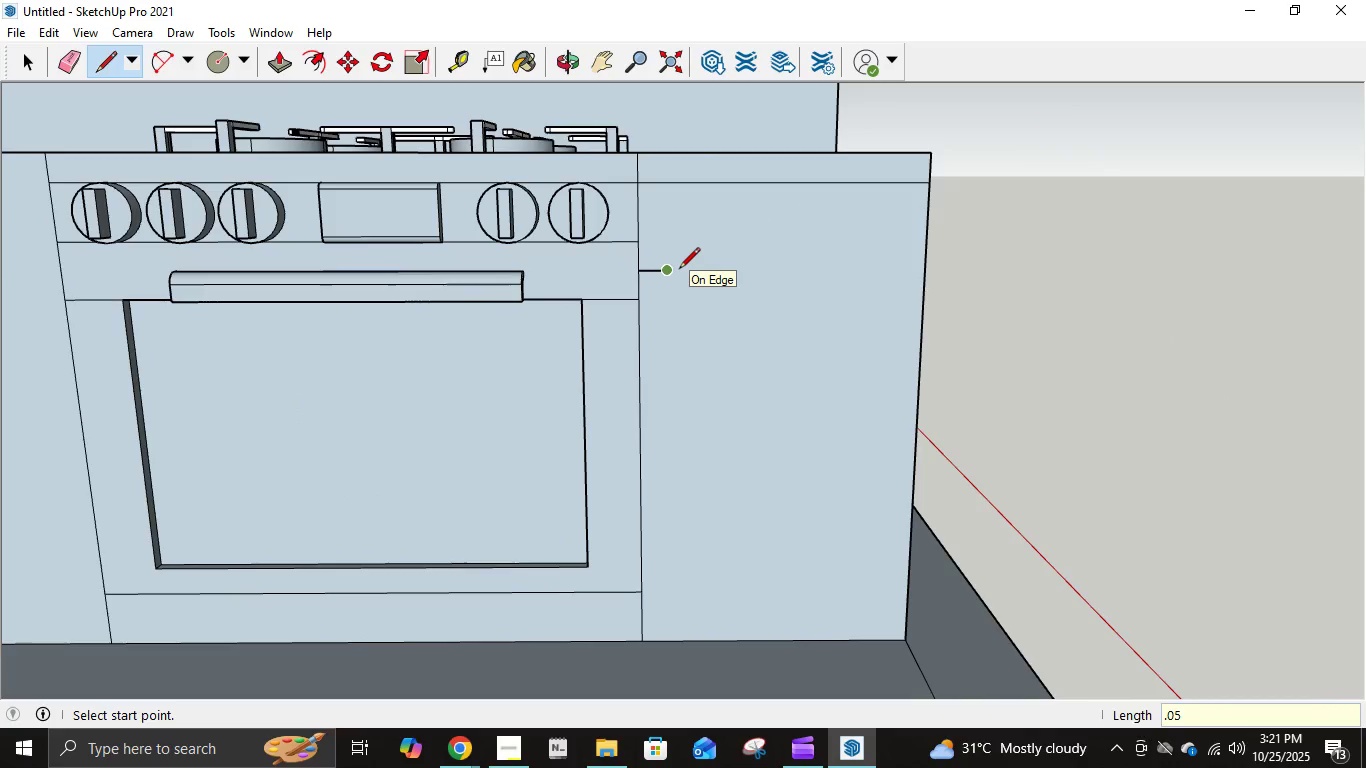 
key(Control+ControlLeft)
 